 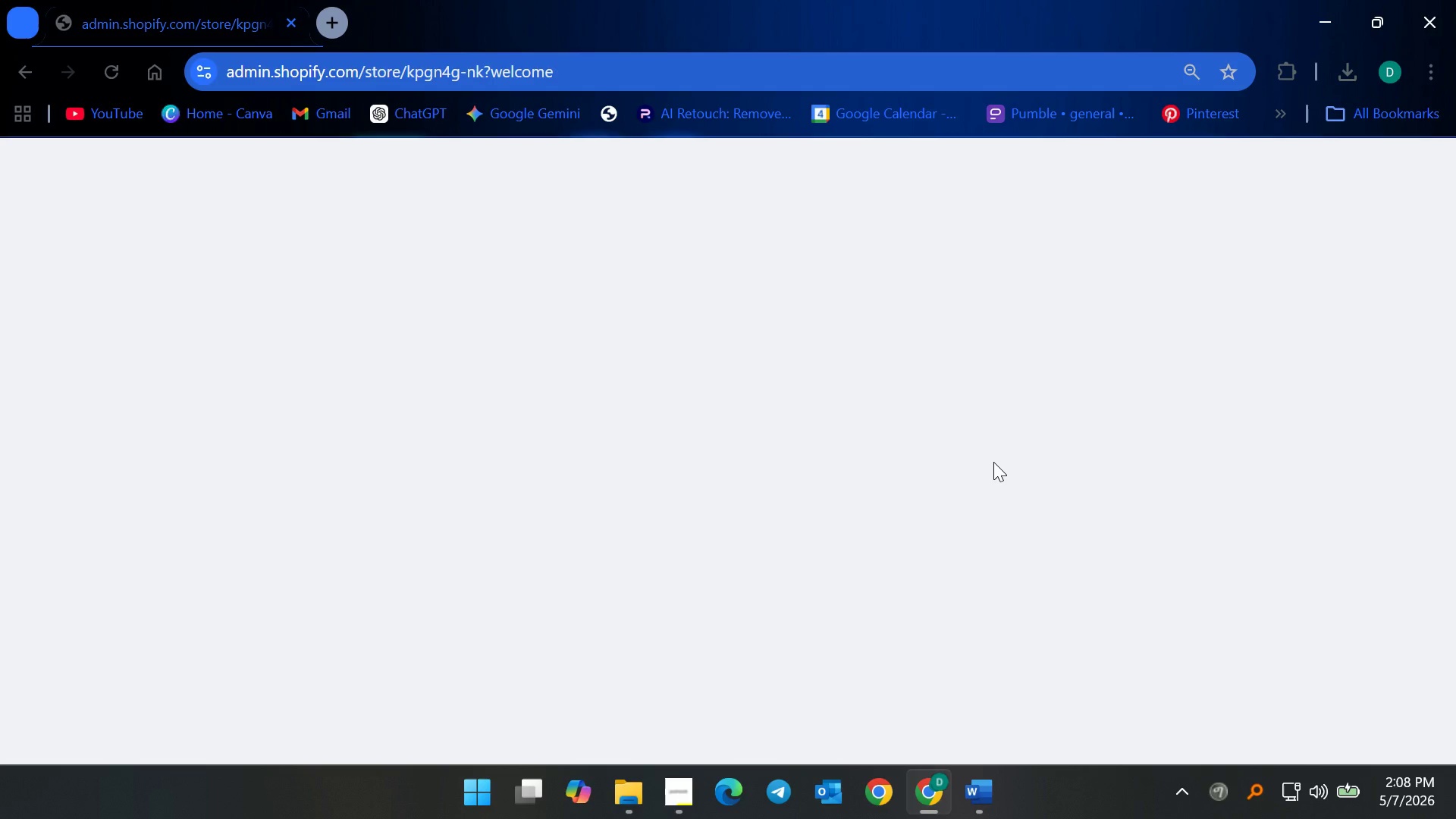 
left_click([126, 77])
 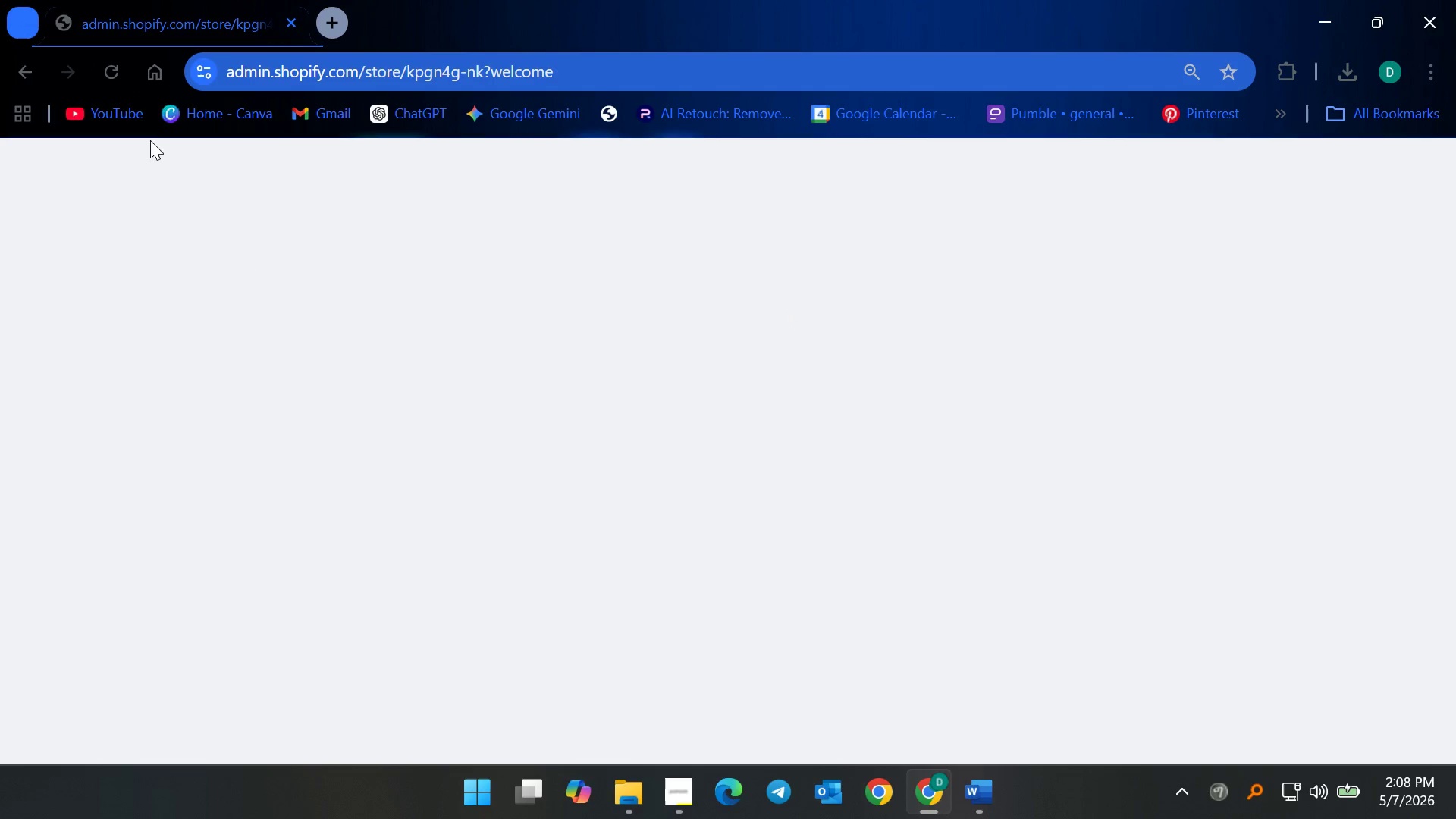 
left_click([105, 71])
 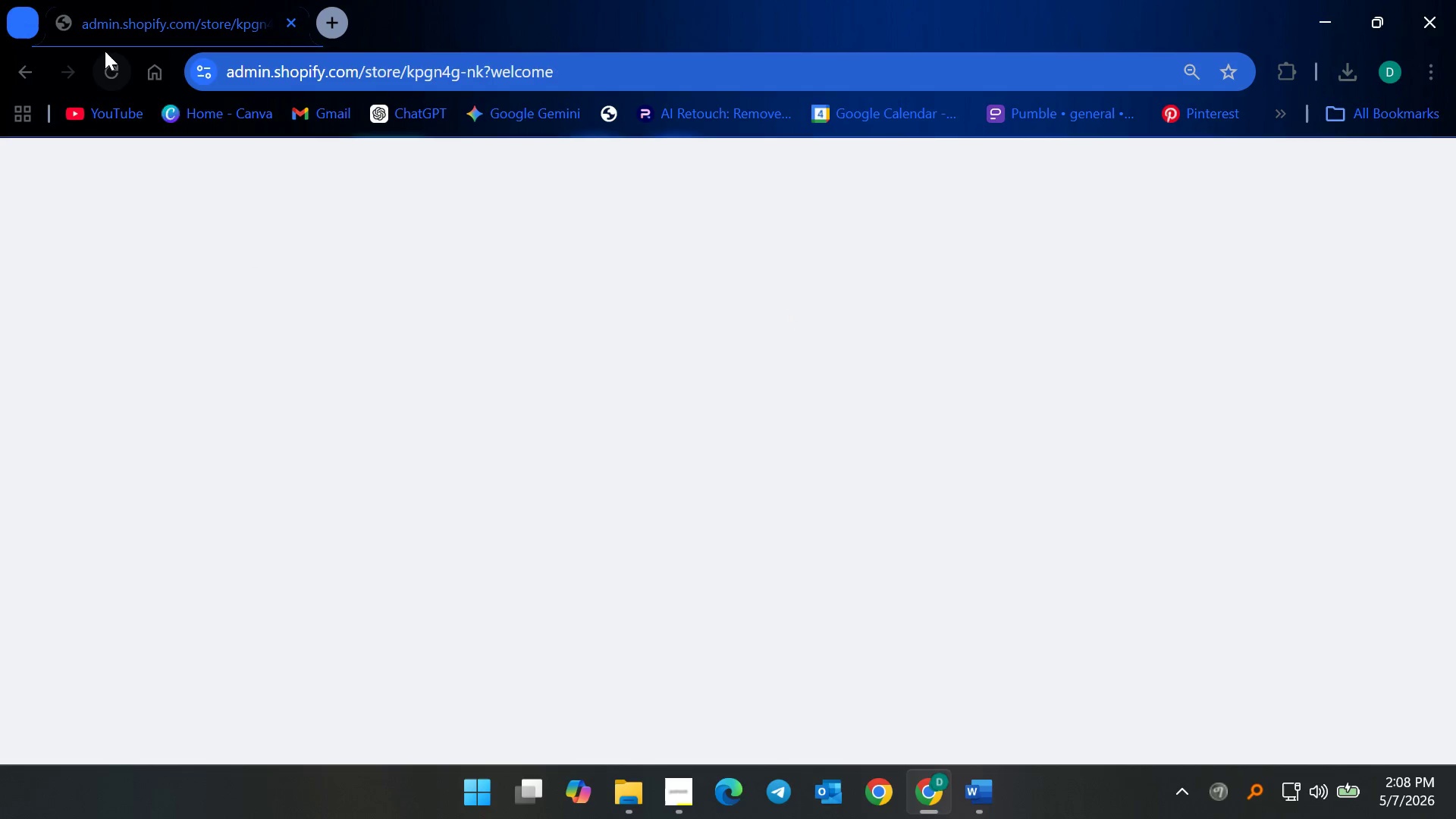 
left_click([118, 73])
 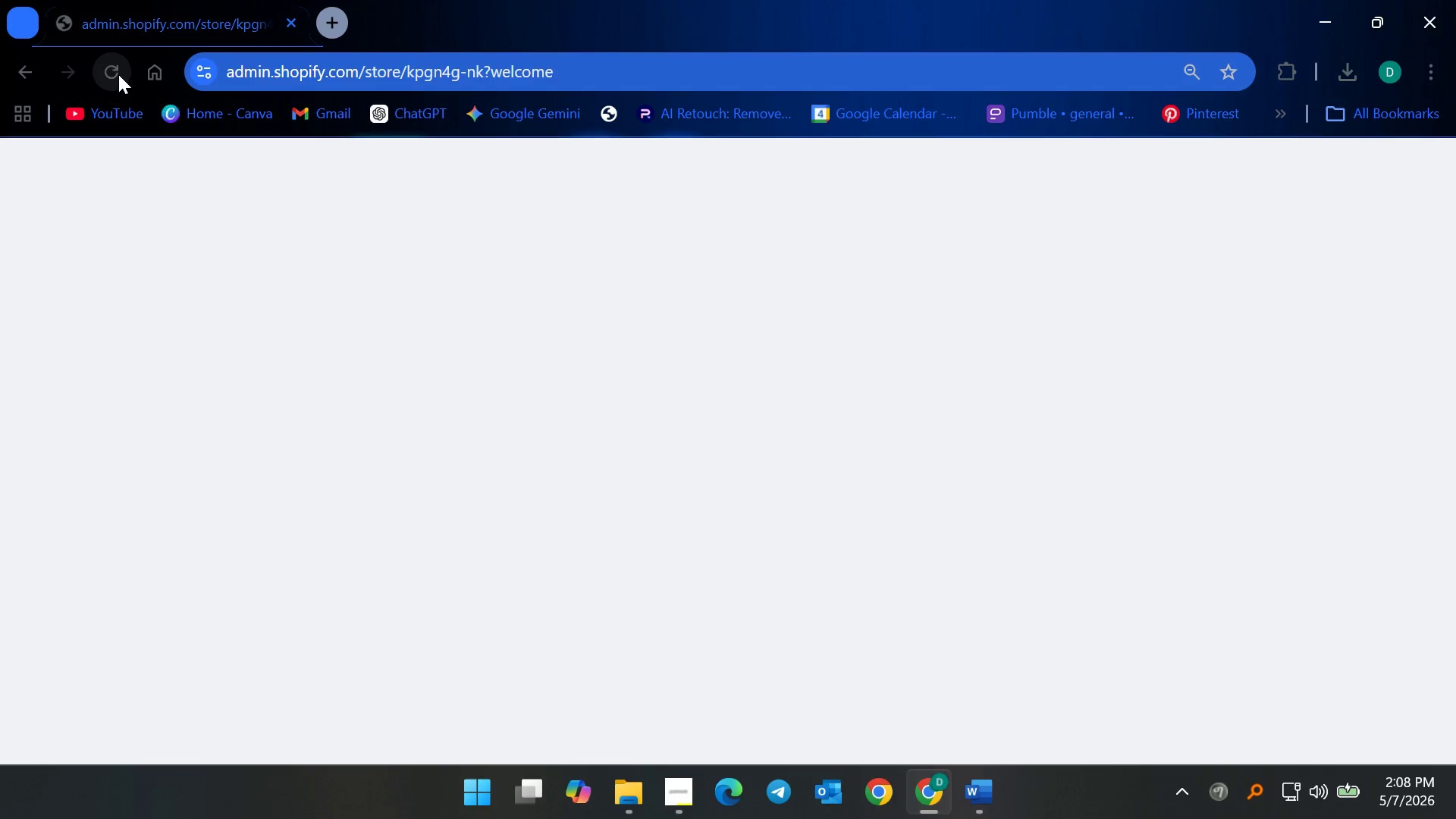 
left_click([118, 74])
 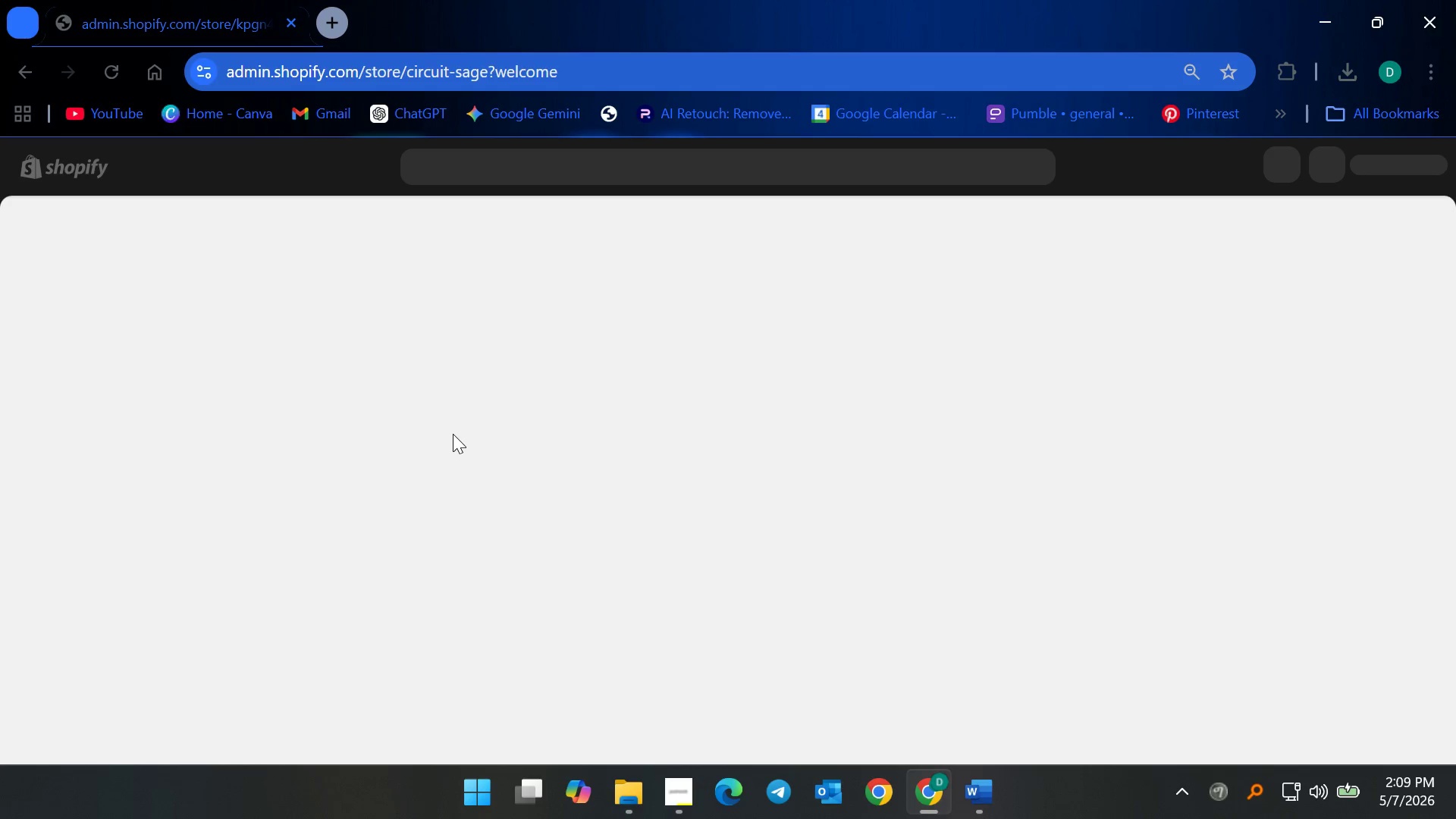 
wait(8.52)
 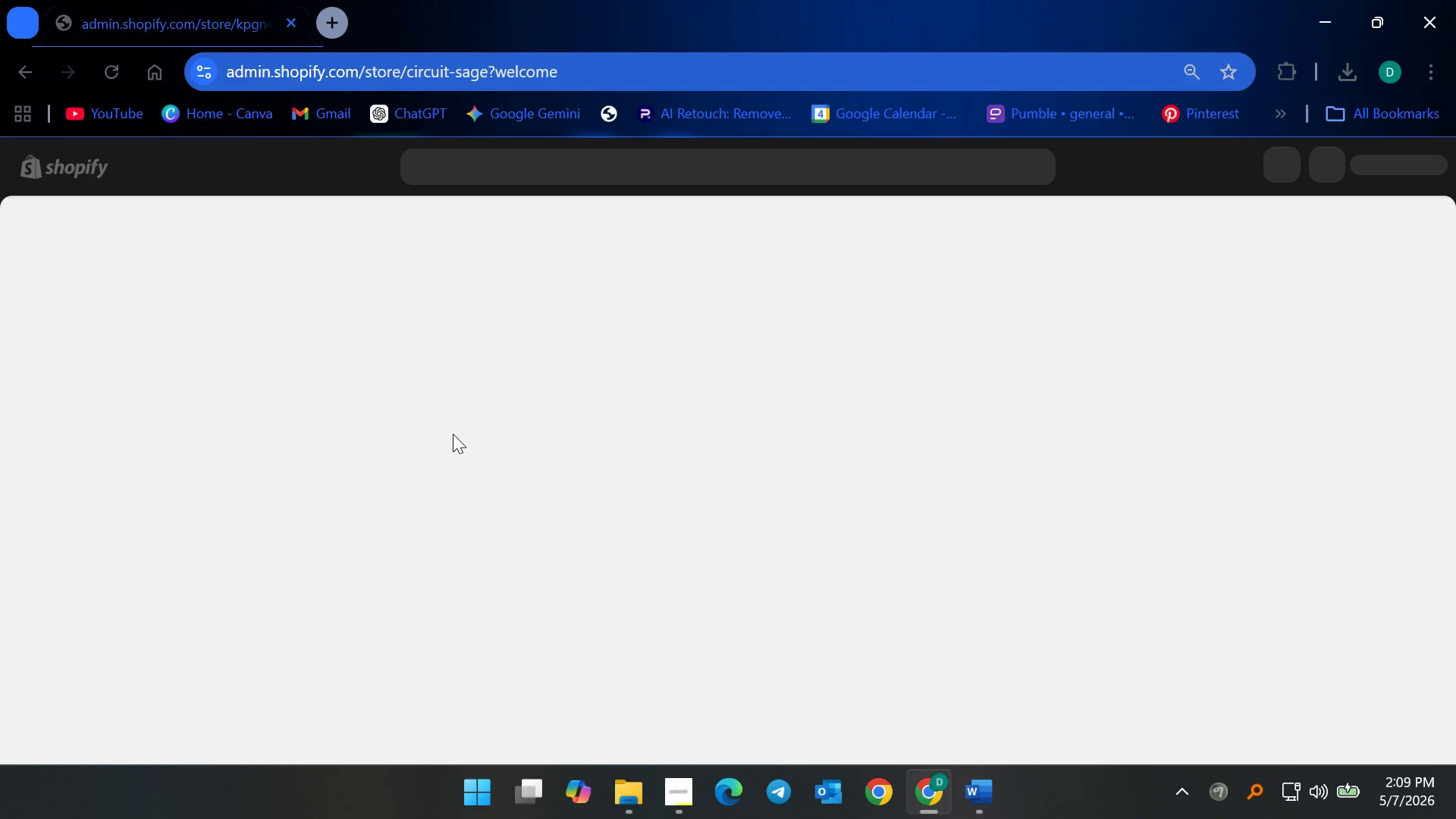 
left_click([109, 511])
 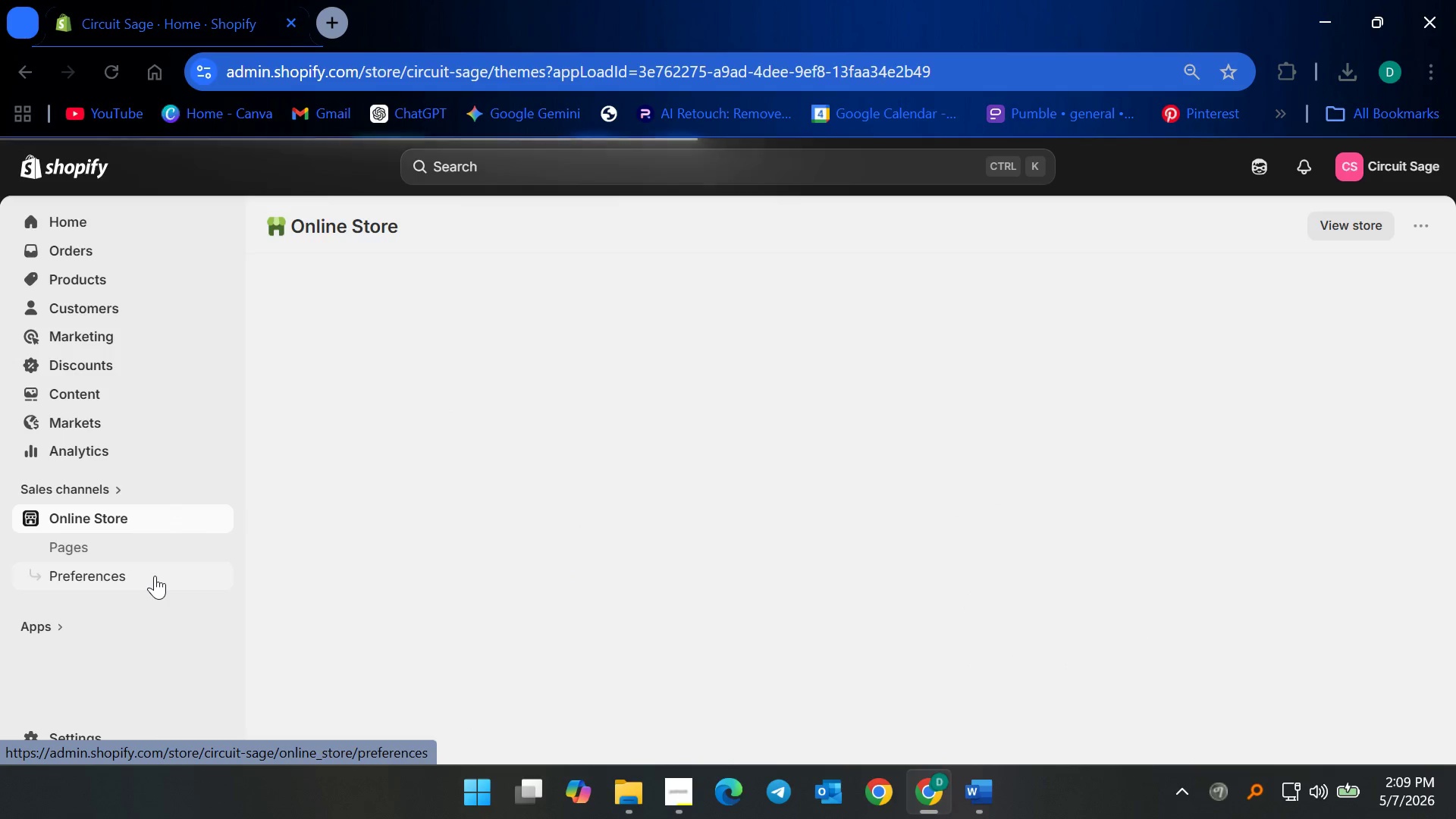 
left_click([155, 576])
 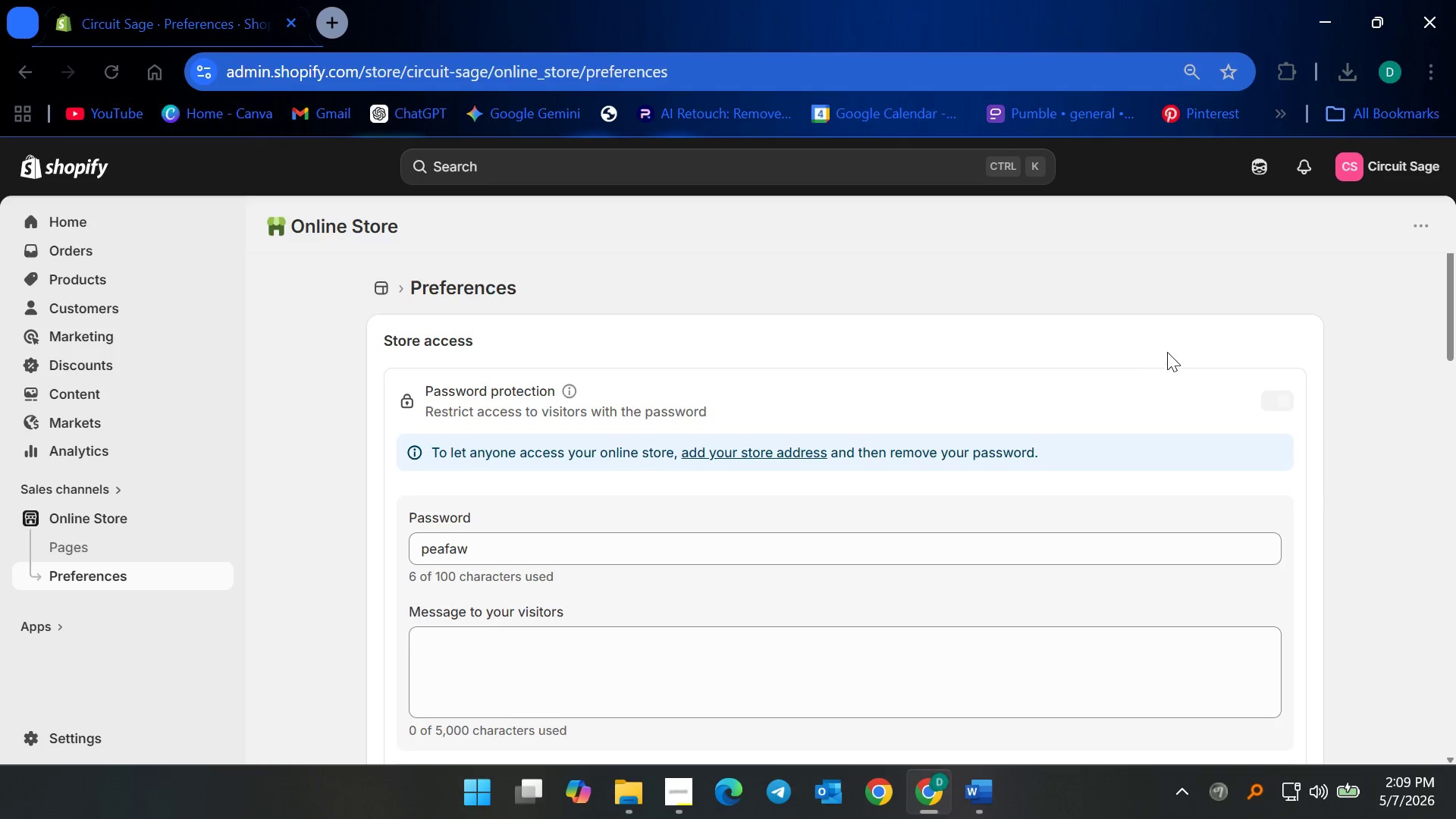 
wait(5.05)
 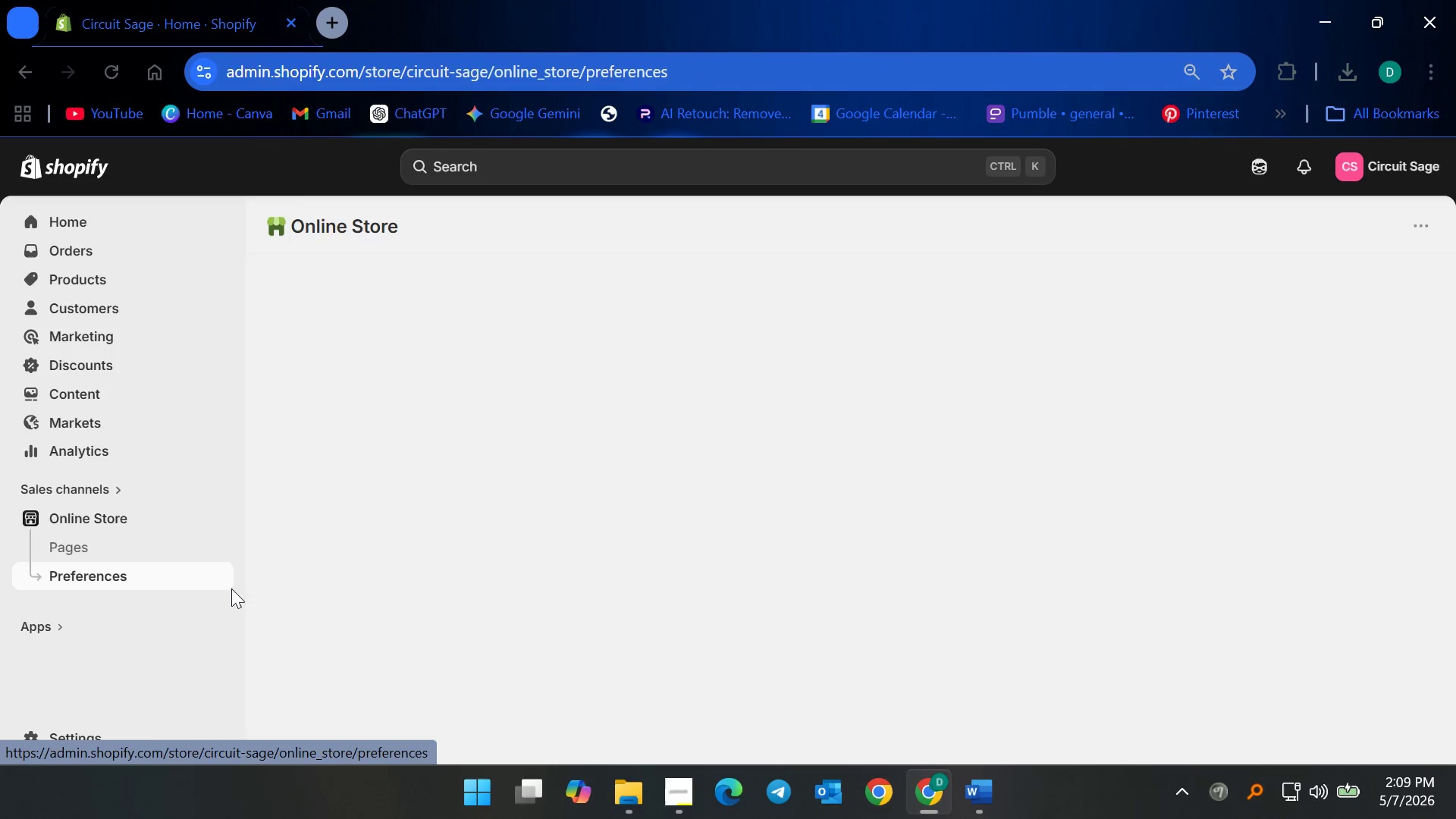 
left_click([760, 454])
 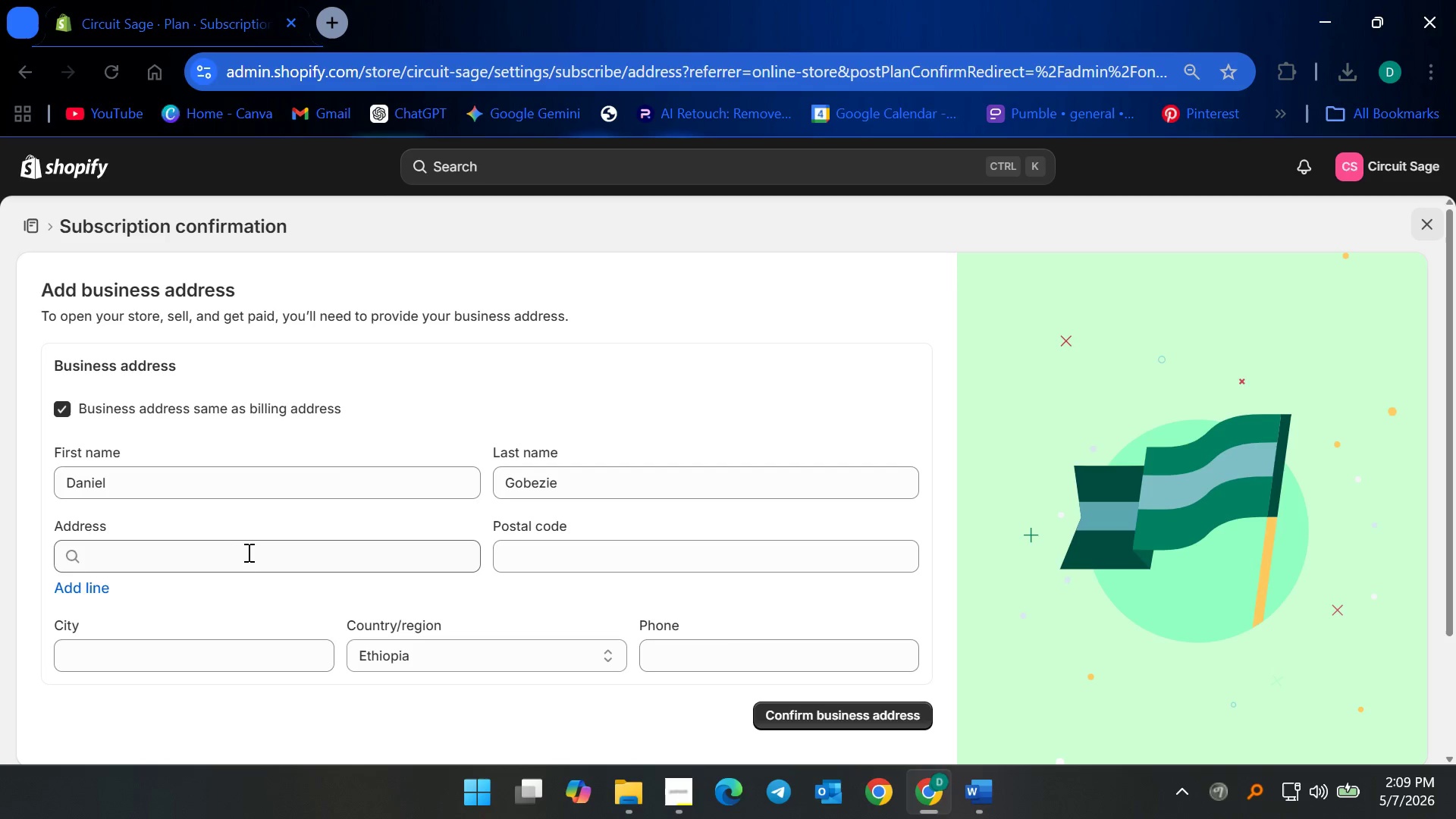 
left_click([247, 554])
 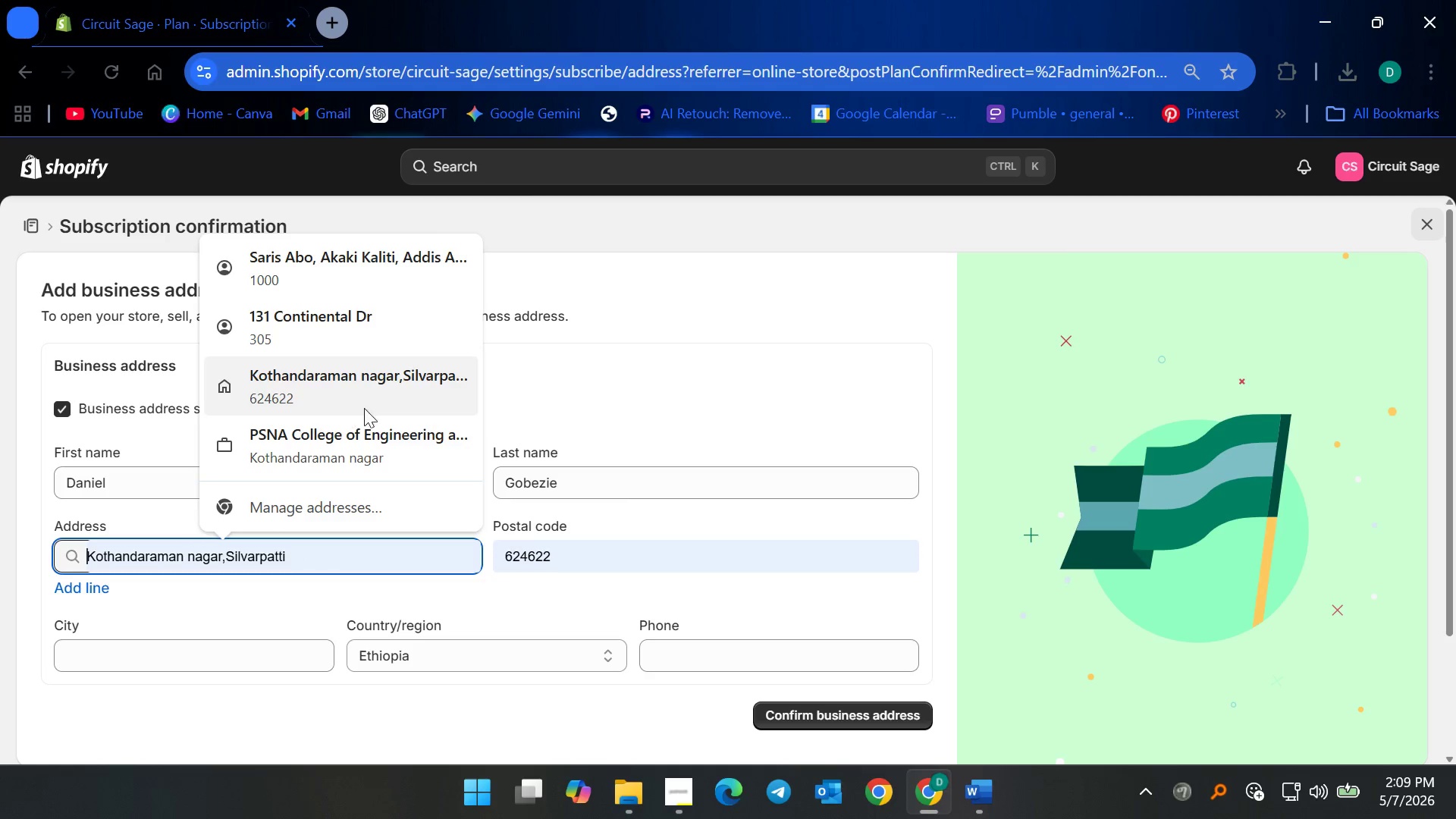 
left_click([378, 326])
 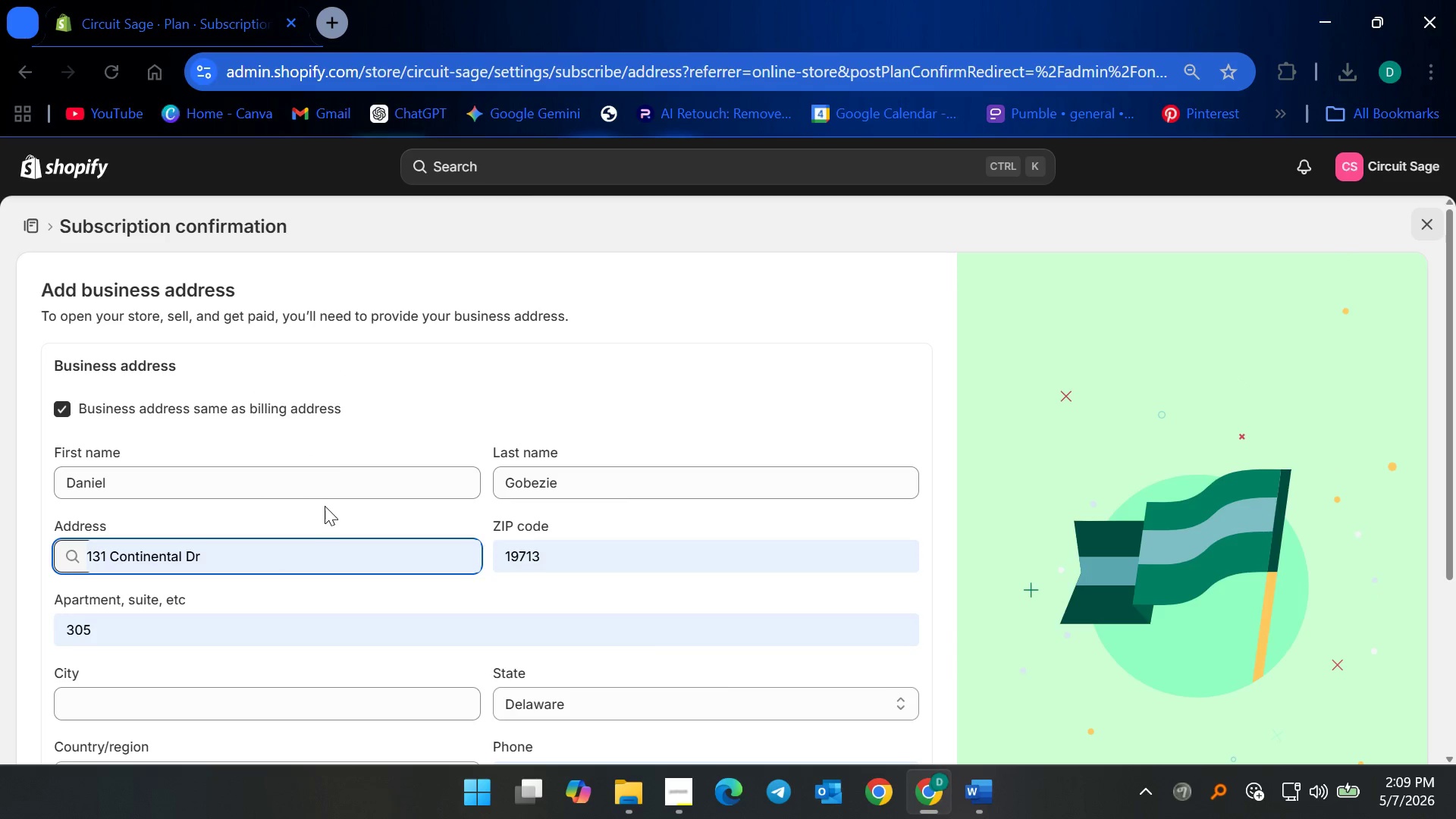 
left_click([325, 506])
 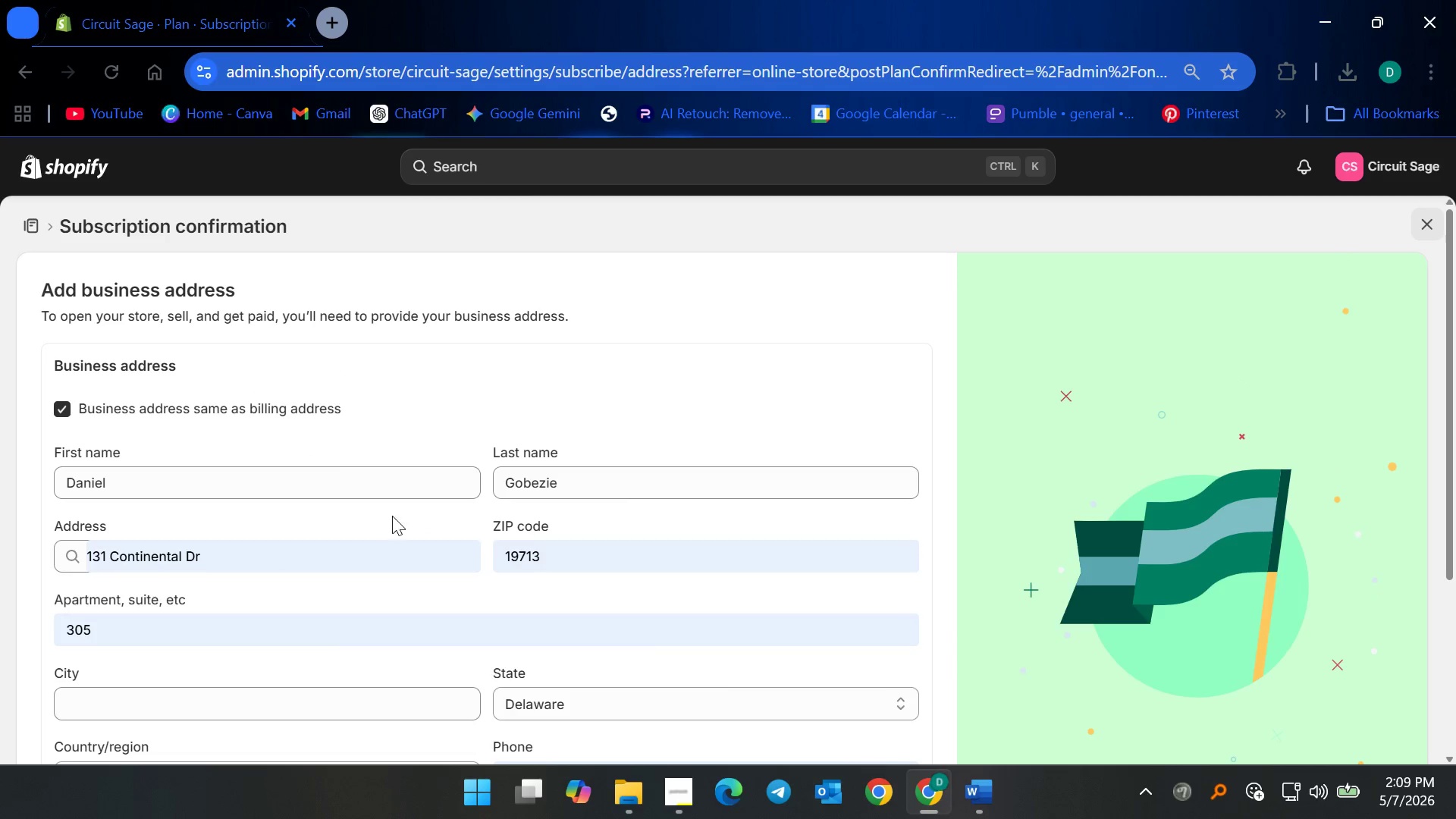 
scroll: coordinate [398, 515], scroll_direction: down, amount: 4.0
 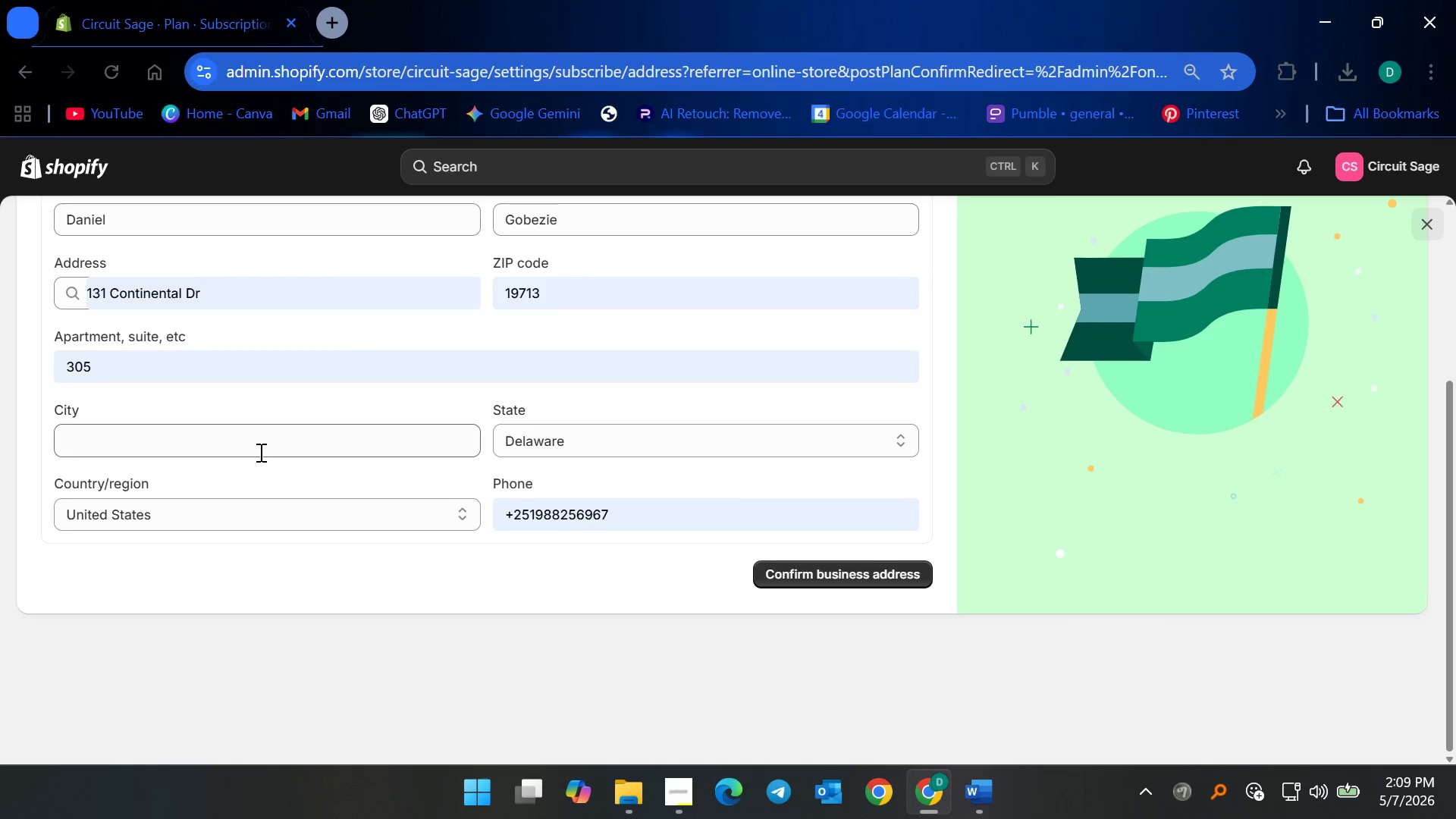 
left_click([259, 450])
 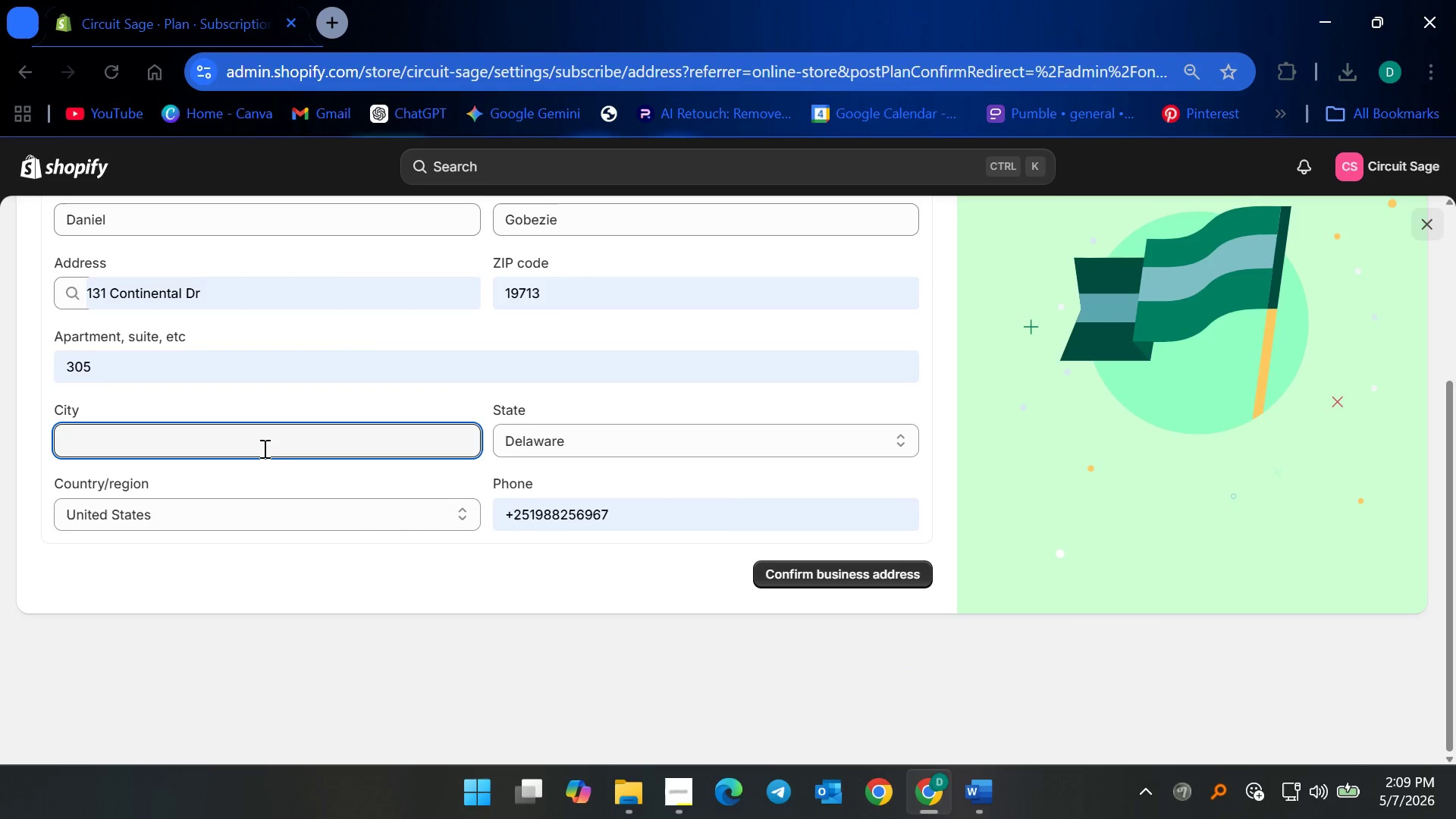 
type(Newark)
 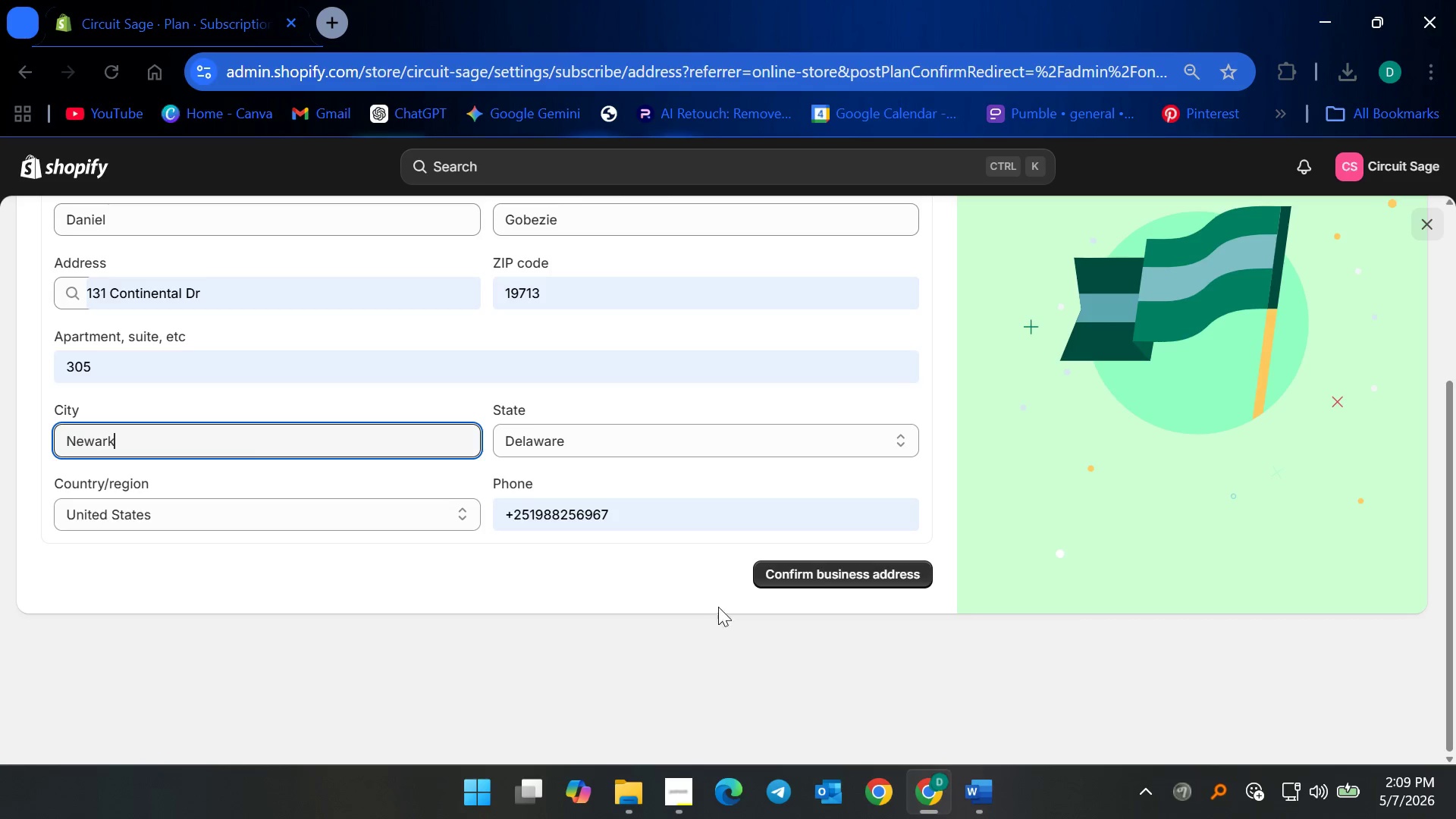 
left_click([819, 567])
 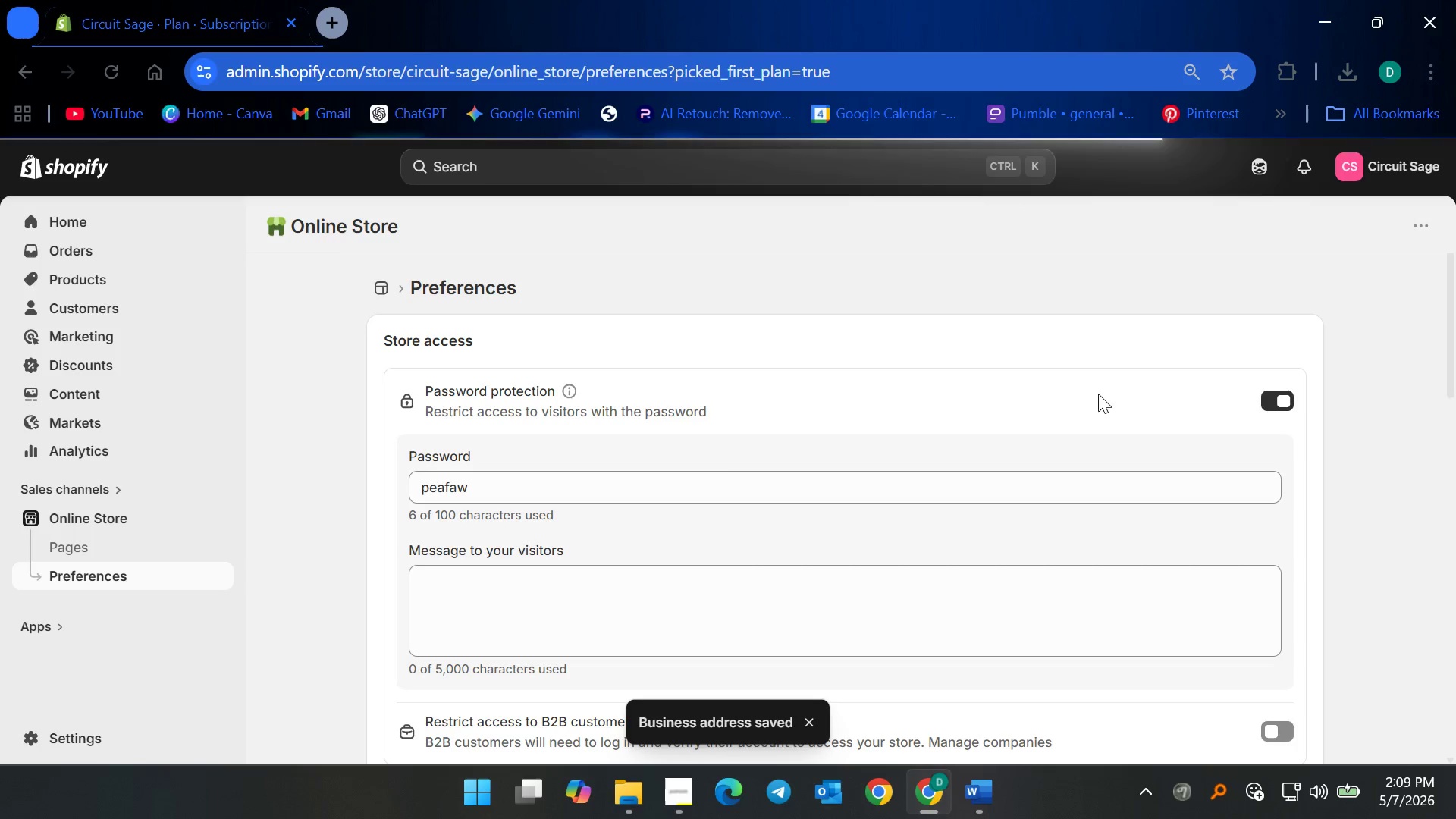 
wait(6.89)
 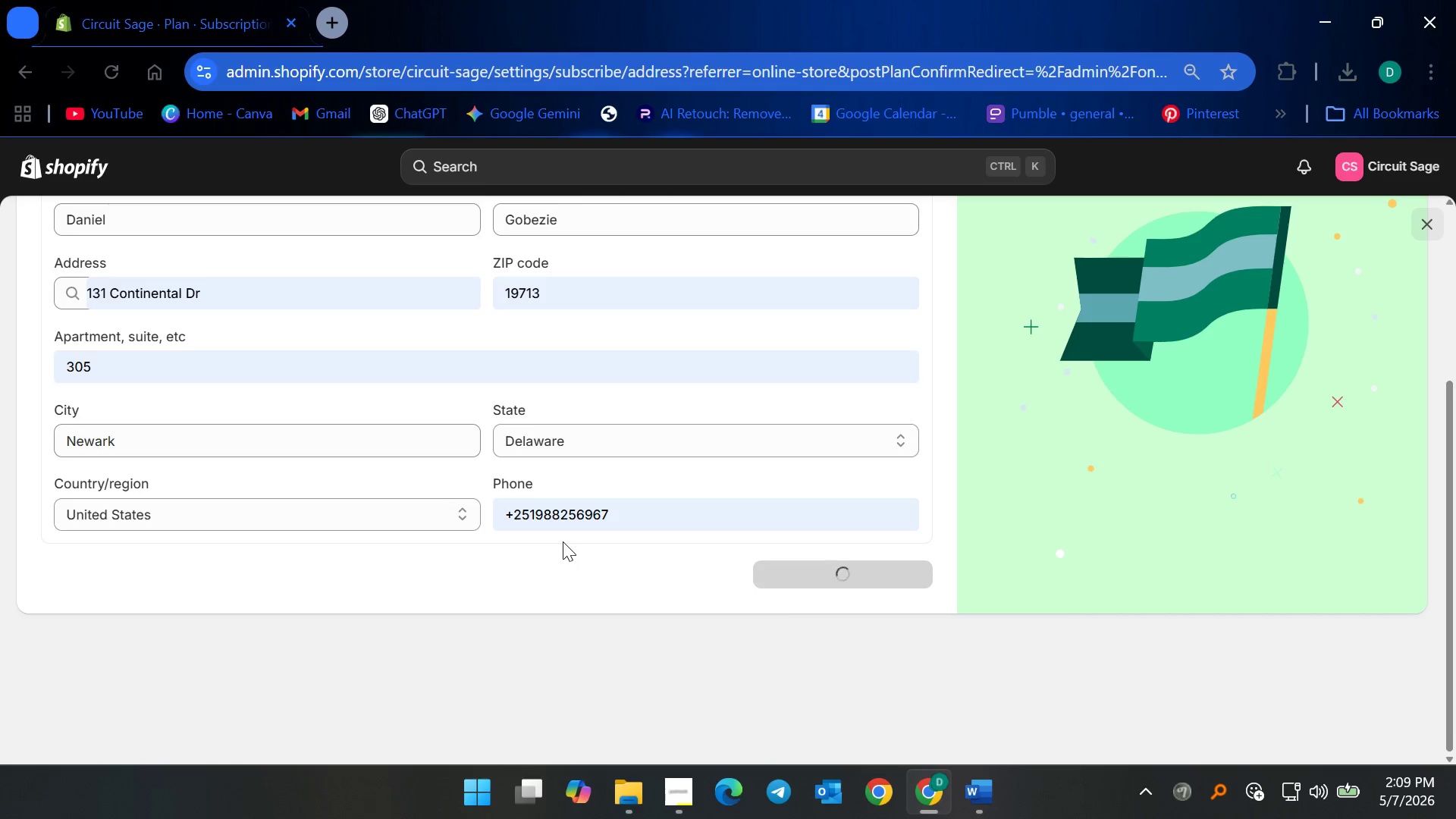 
left_click([1273, 397])
 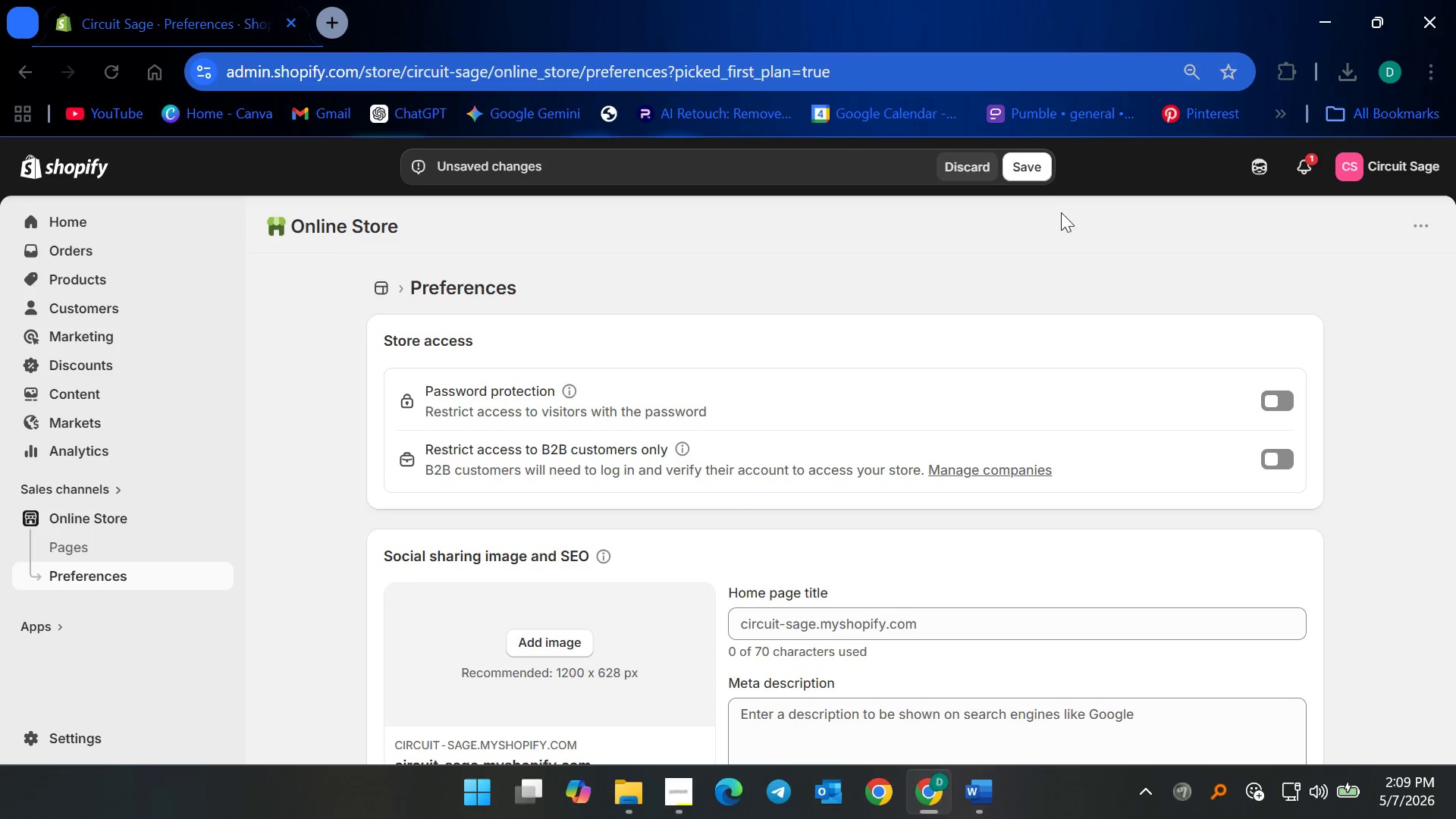 
left_click([1041, 171])
 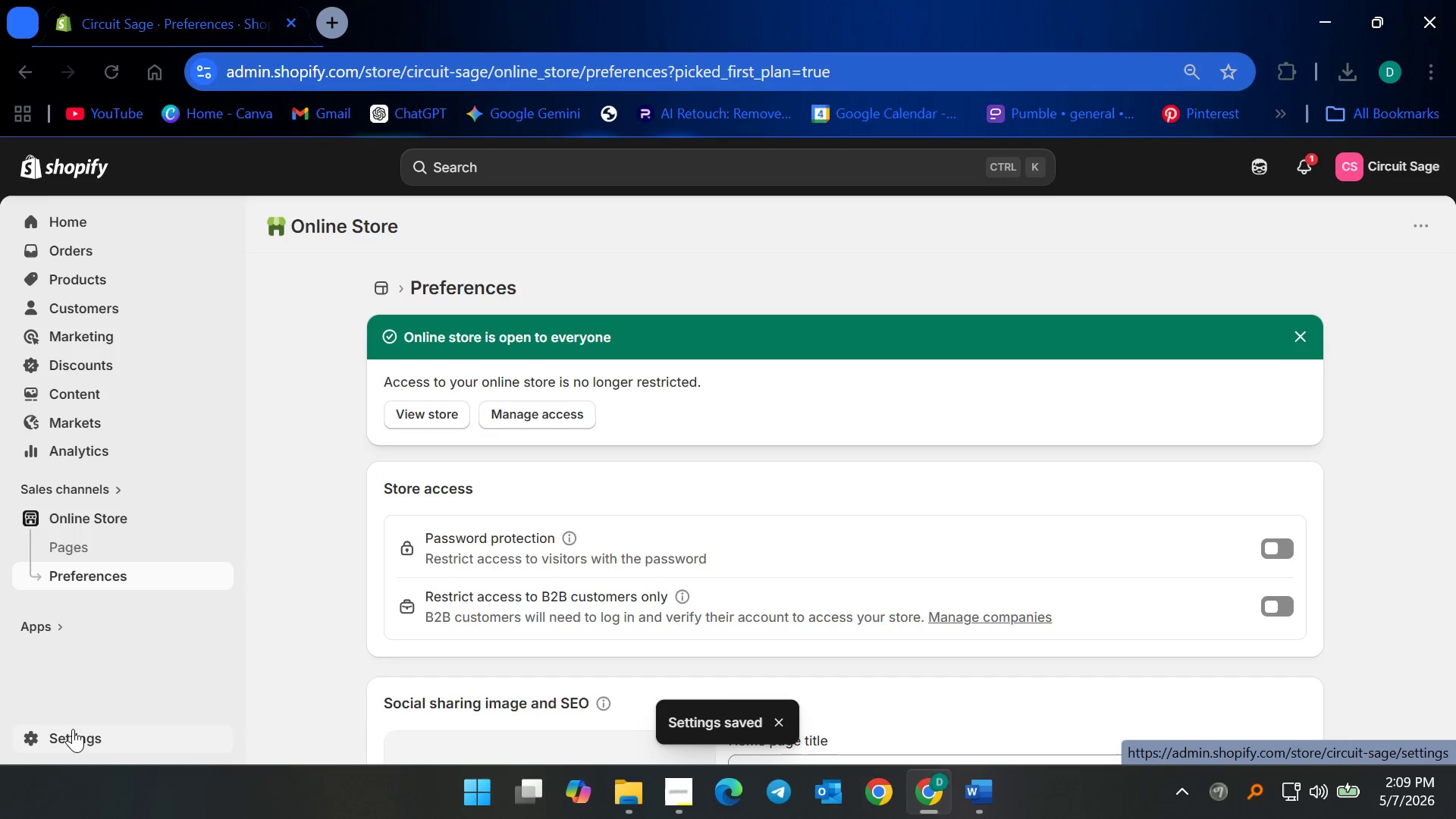 
left_click([79, 738])
 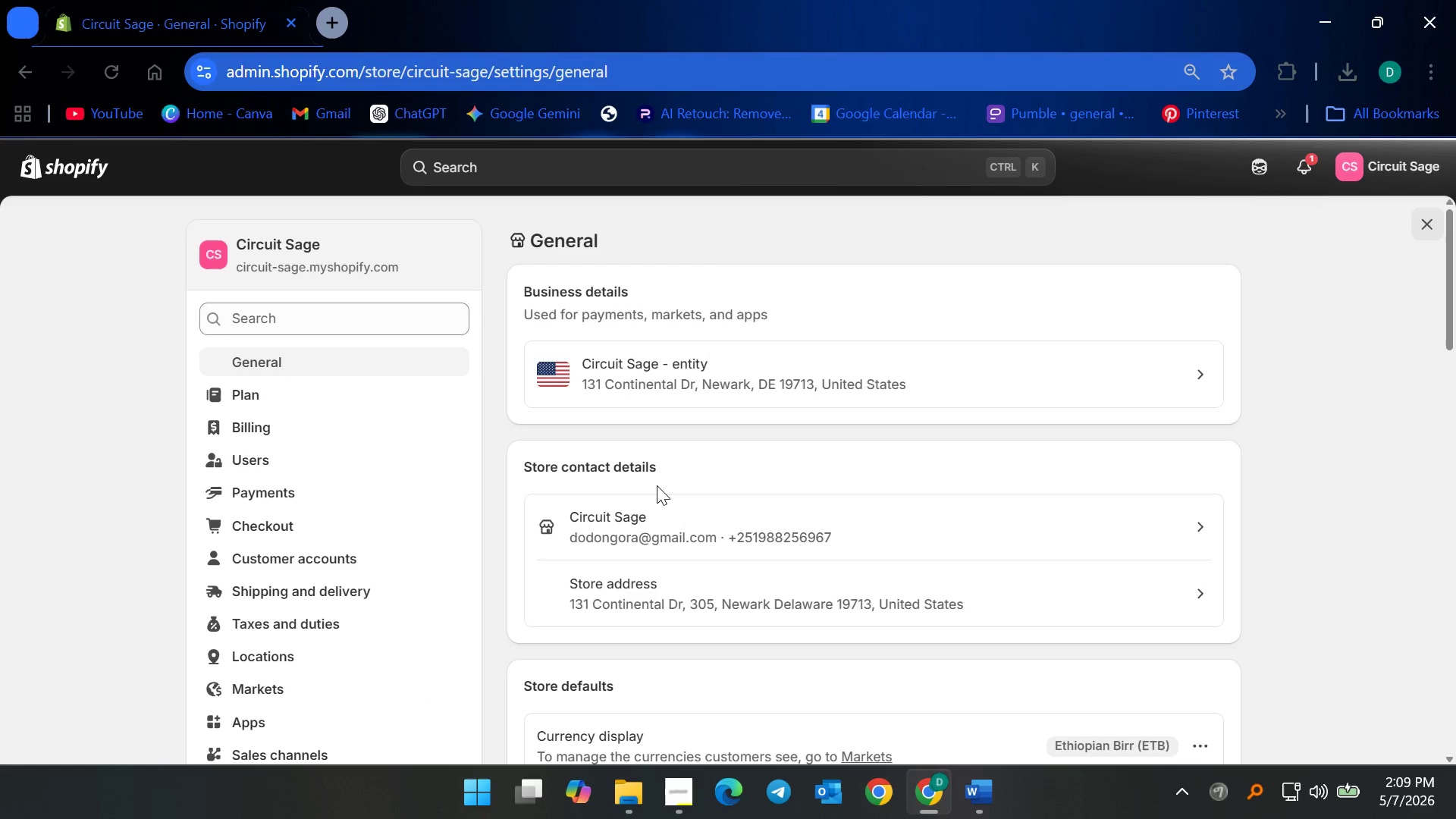 
scroll: coordinate [934, 549], scroll_direction: down, amount: 5.0
 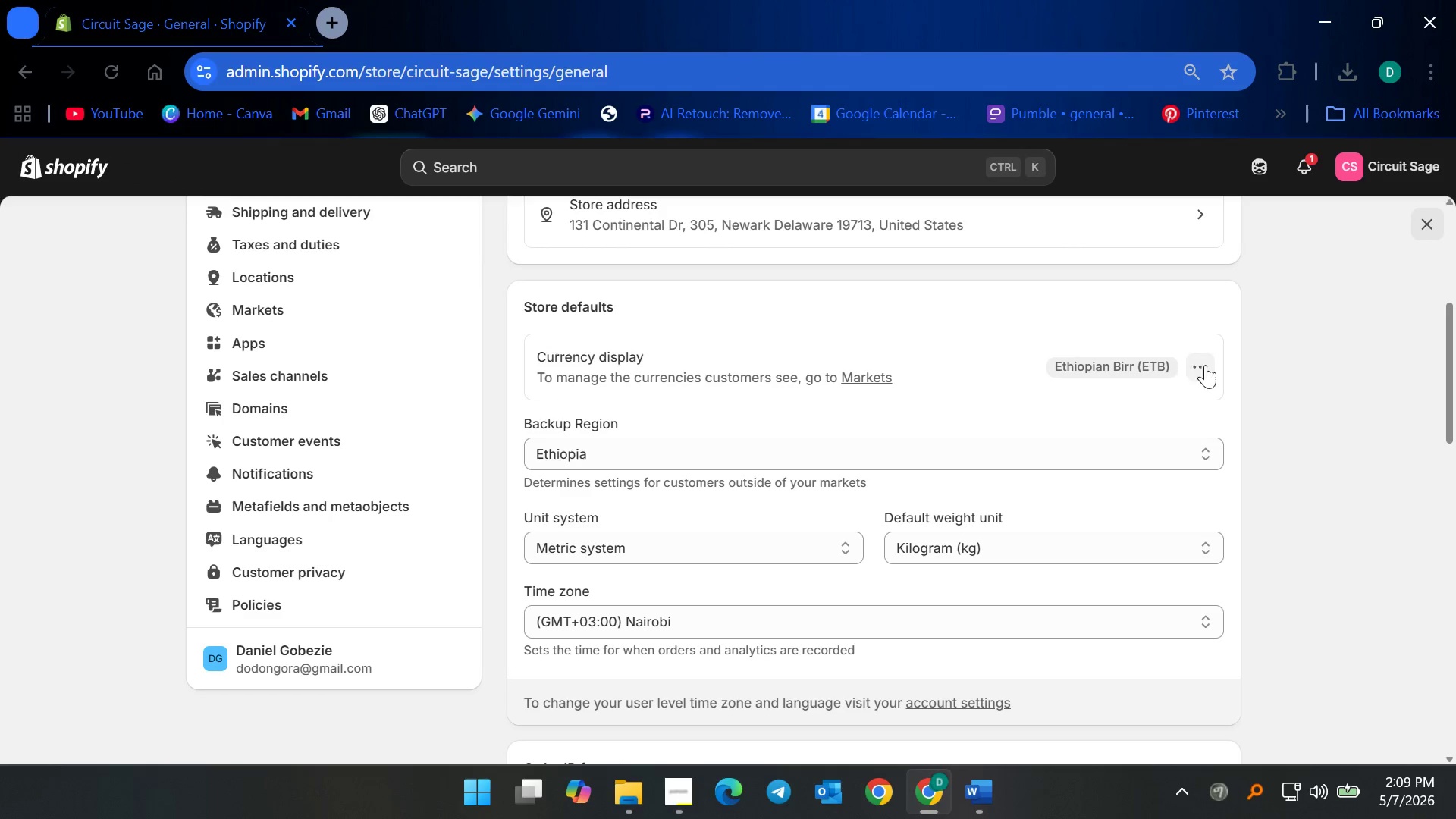 
left_click([1199, 366])
 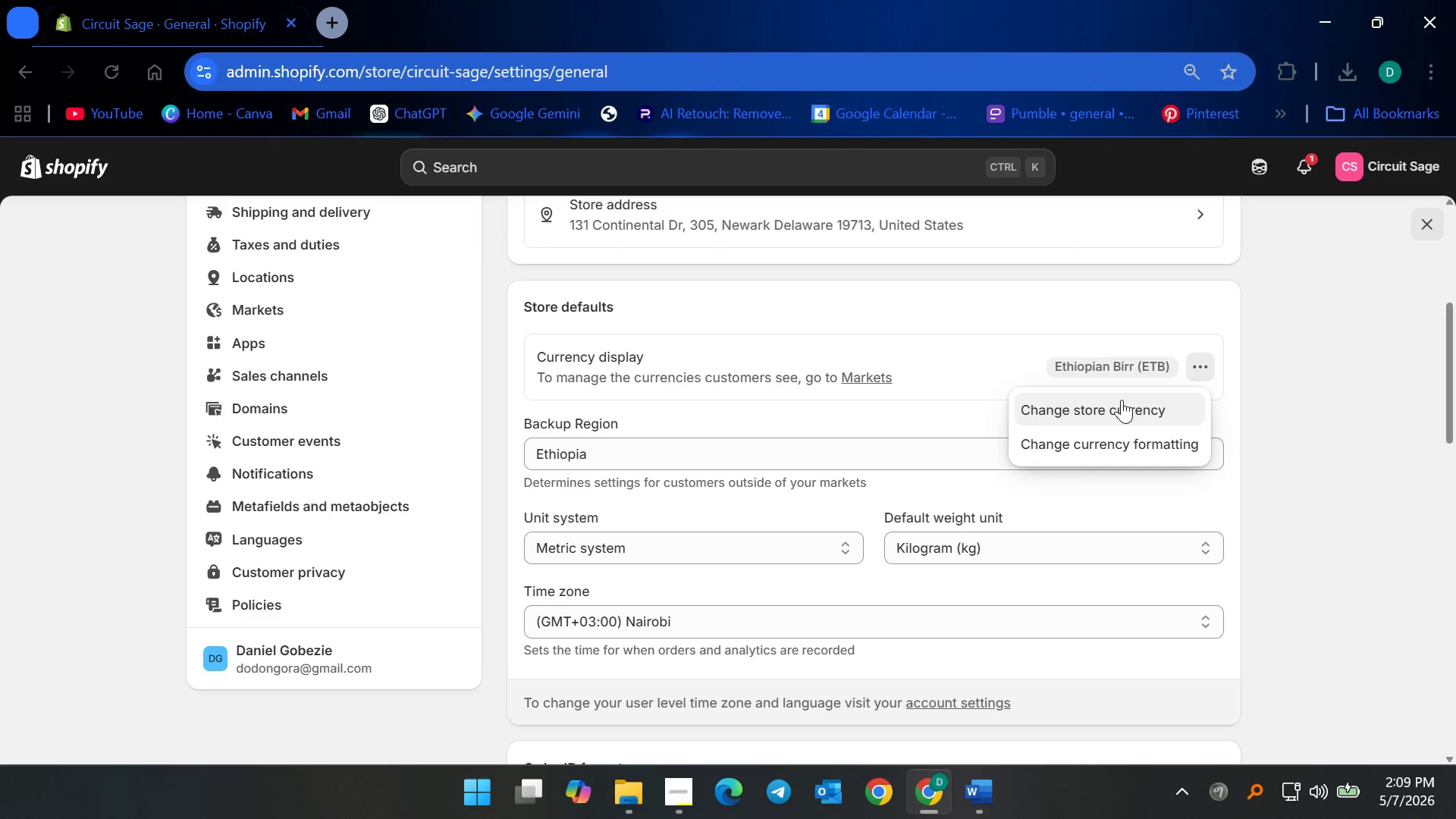 
left_click([1122, 400])
 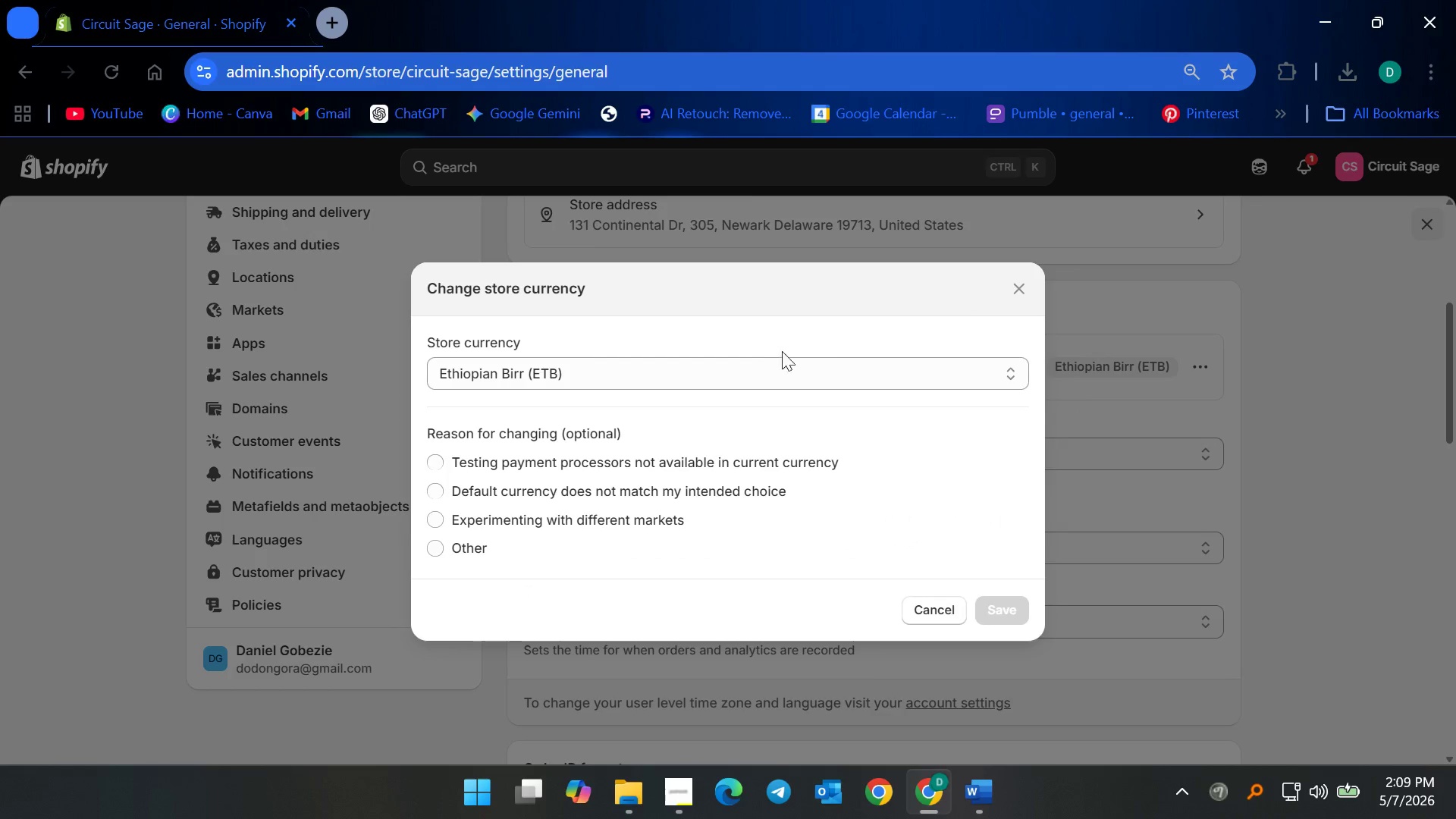 
left_click([753, 360])
 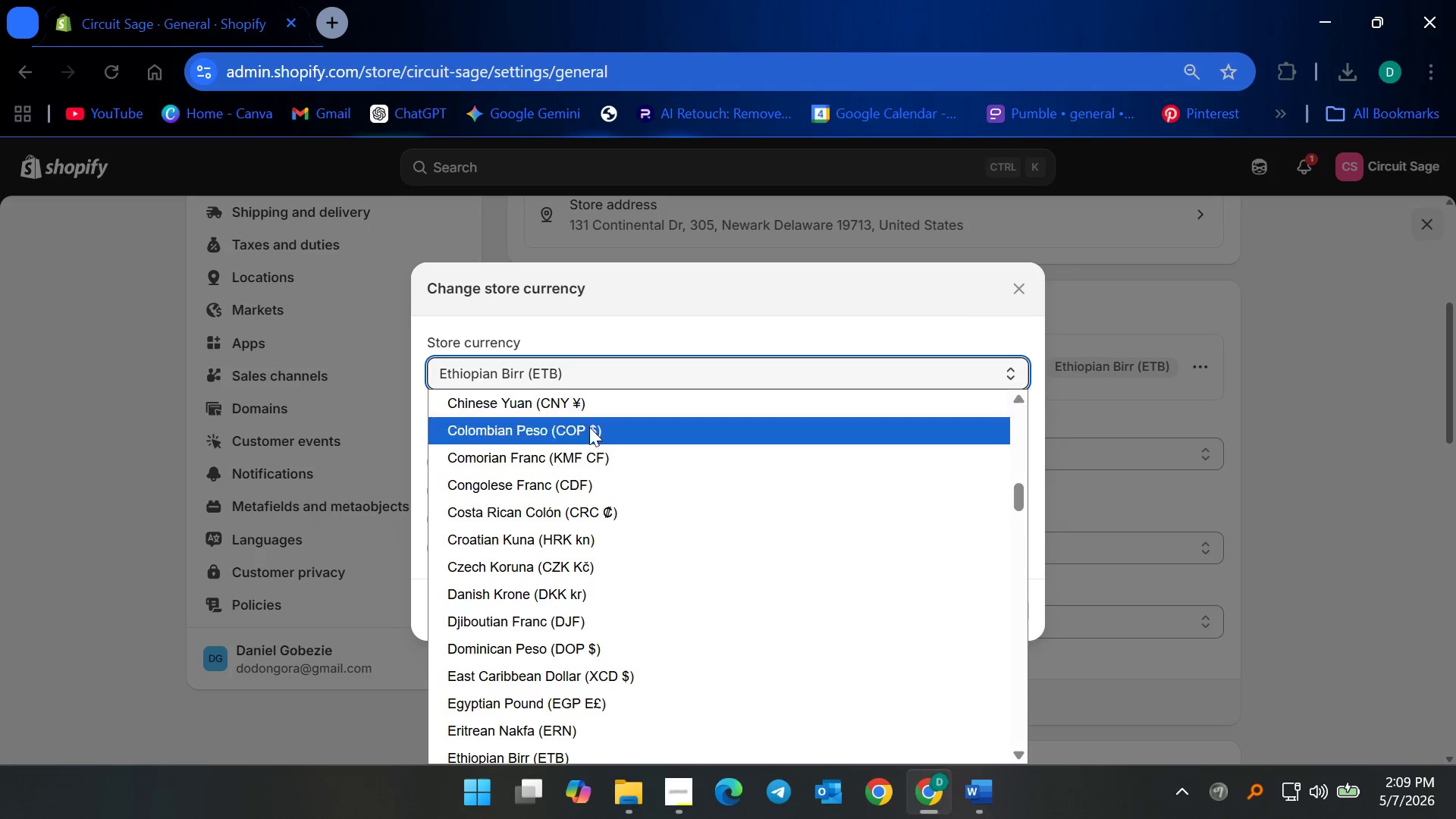 
left_click([585, 427])
 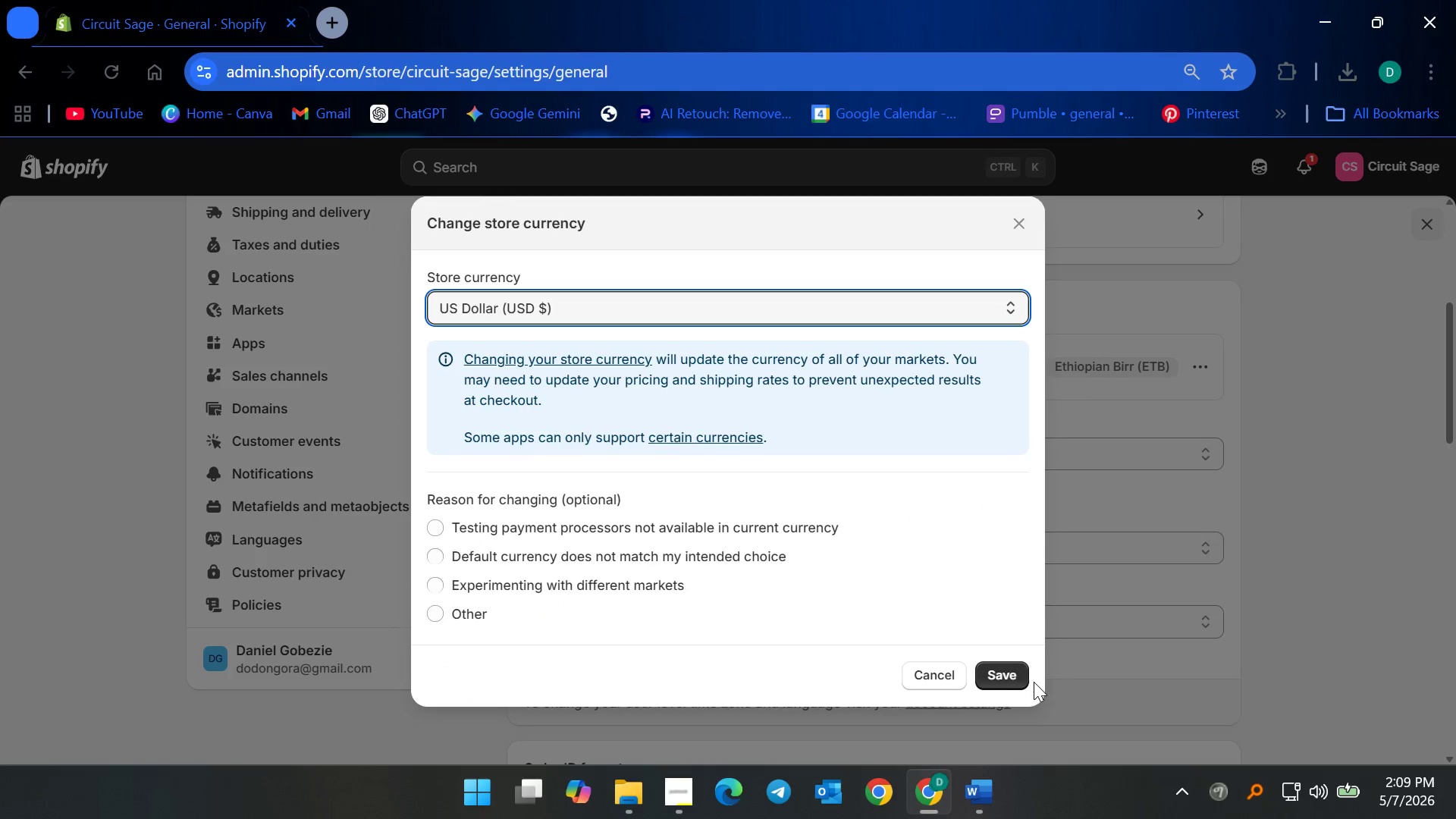 
scroll: coordinate [587, 431], scroll_direction: up, amount: 10.0
 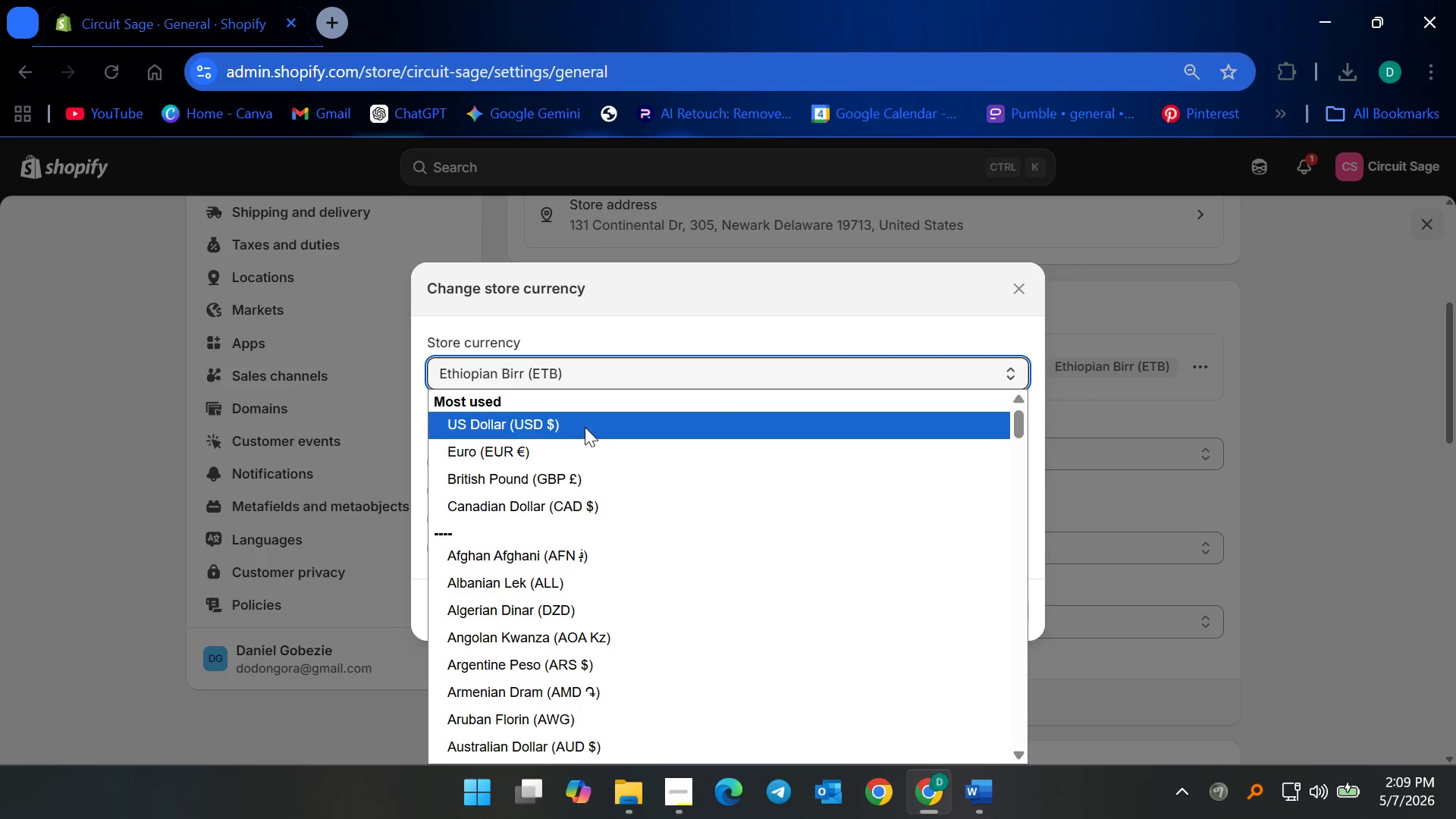 
left_click([1006, 666])
 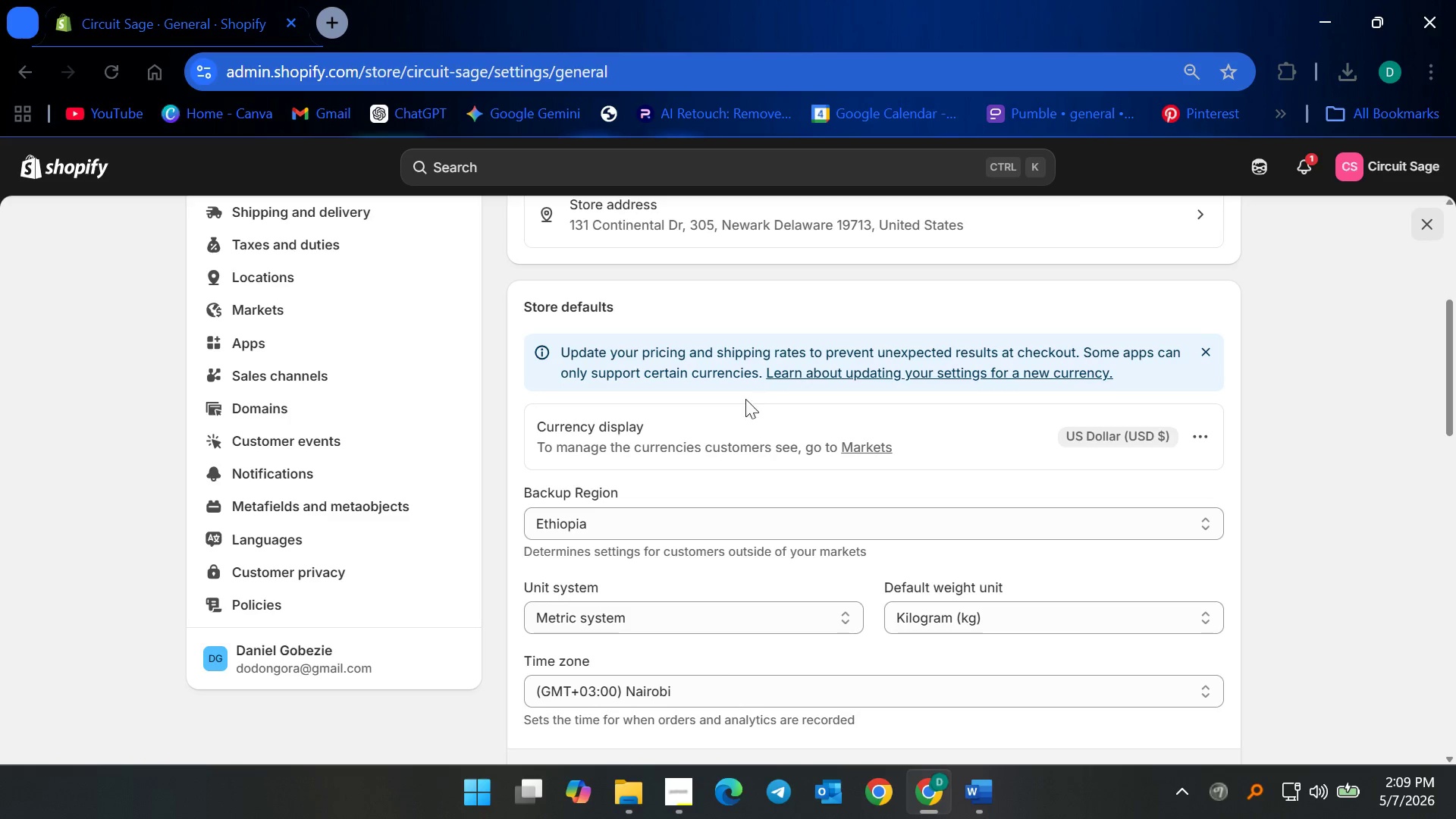 
scroll: coordinate [912, 436], scroll_direction: up, amount: 10.0
 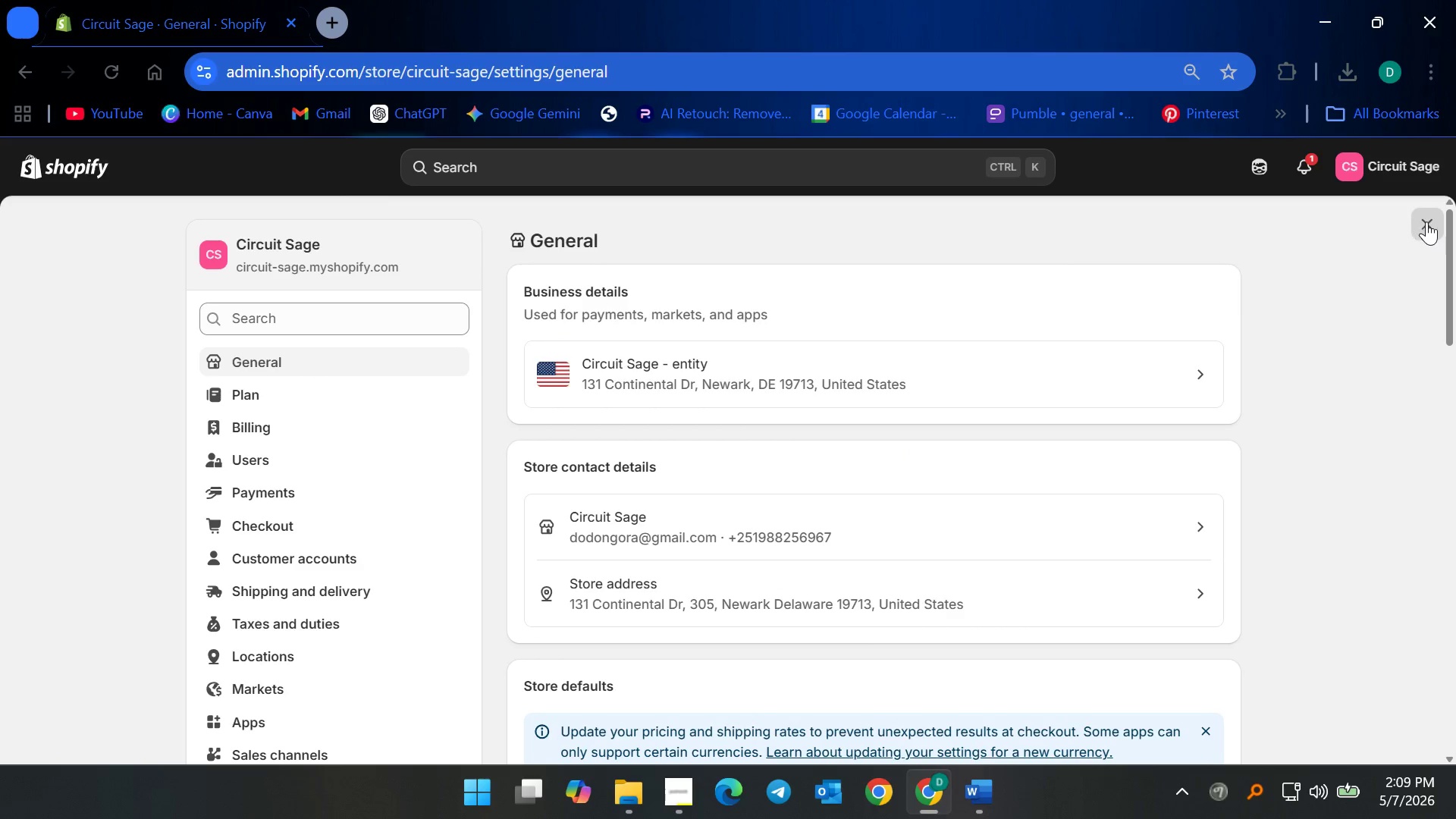 
left_click([1429, 217])
 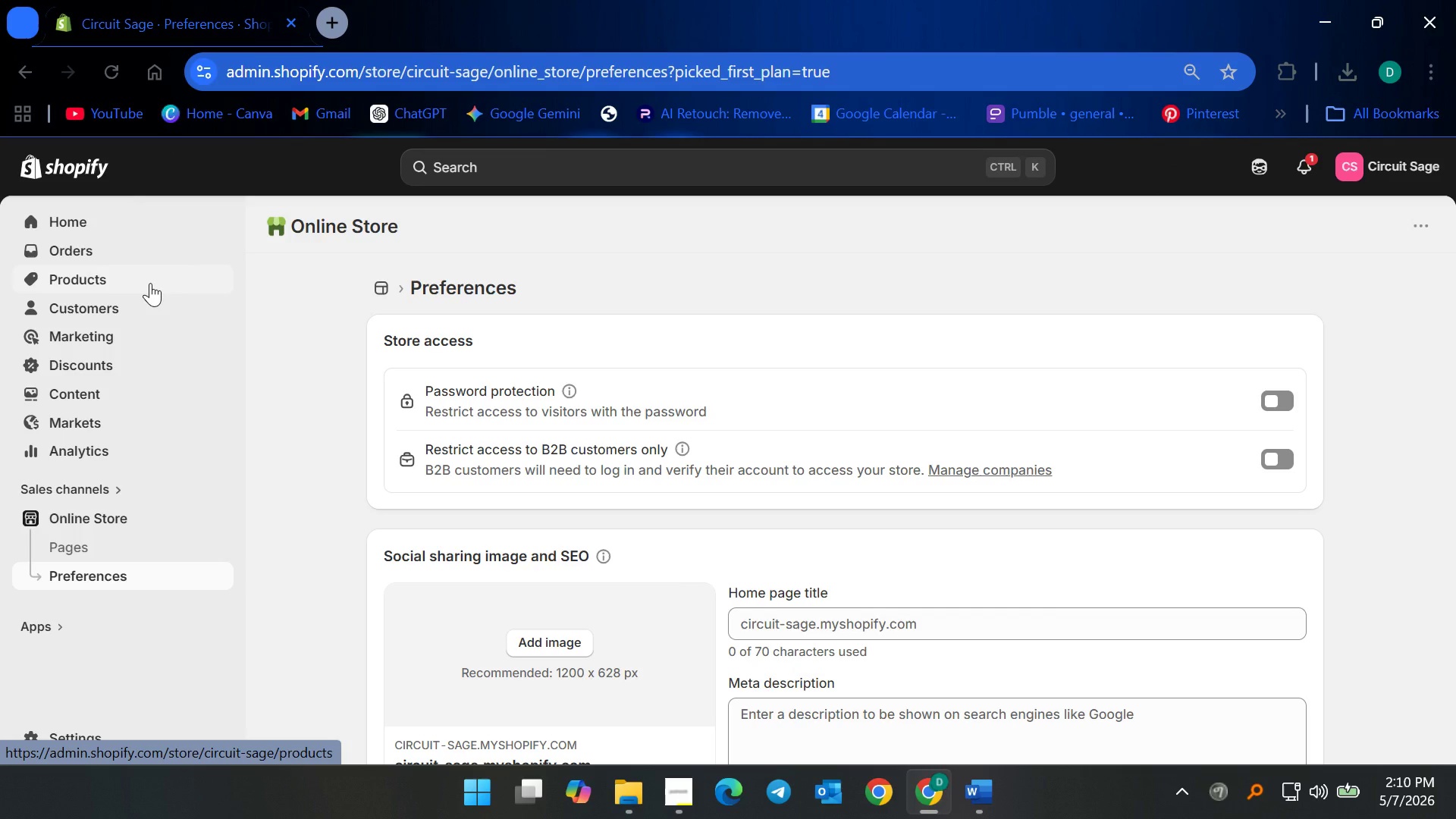 
wait(5.23)
 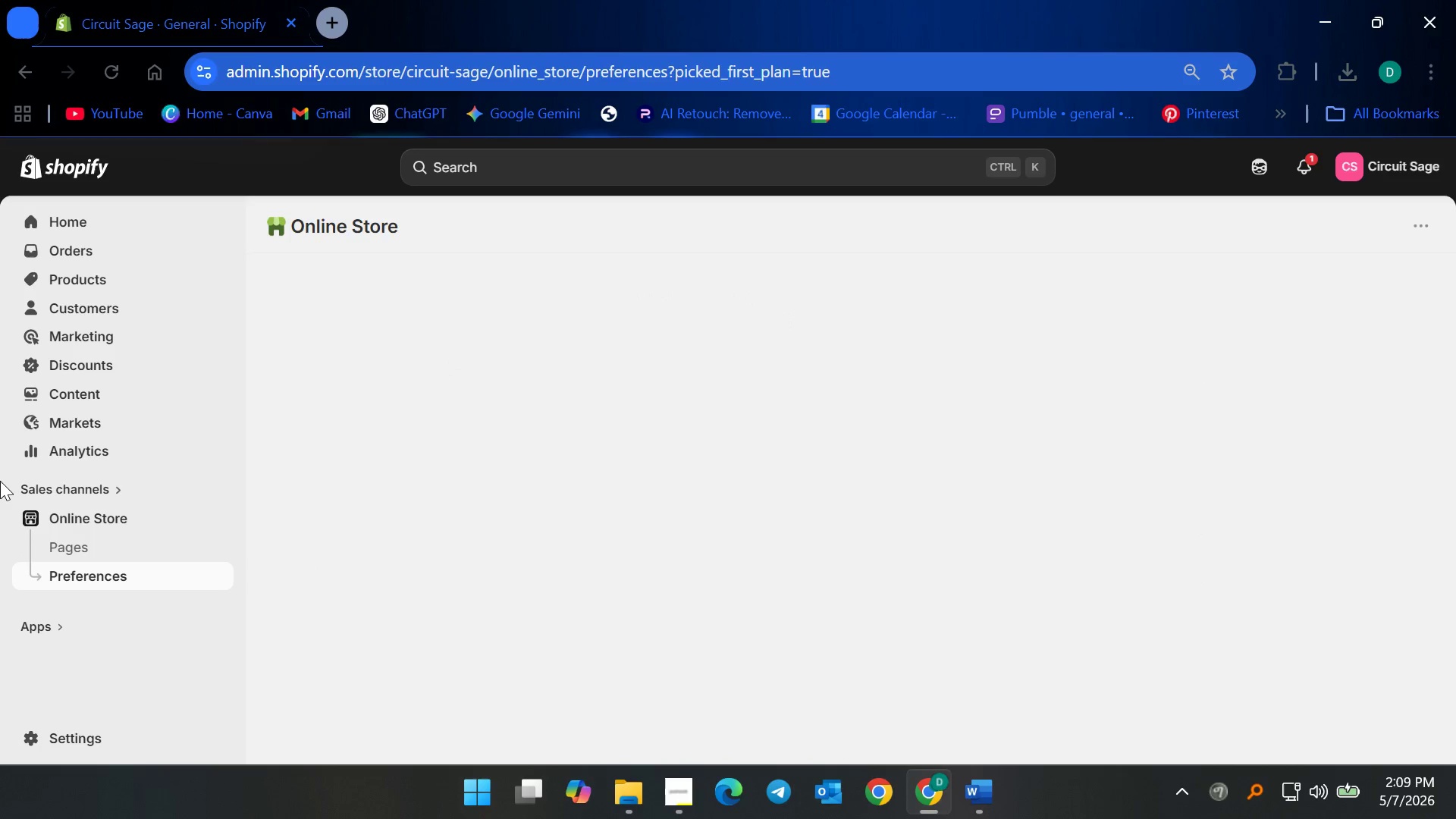 
left_click([150, 283])
 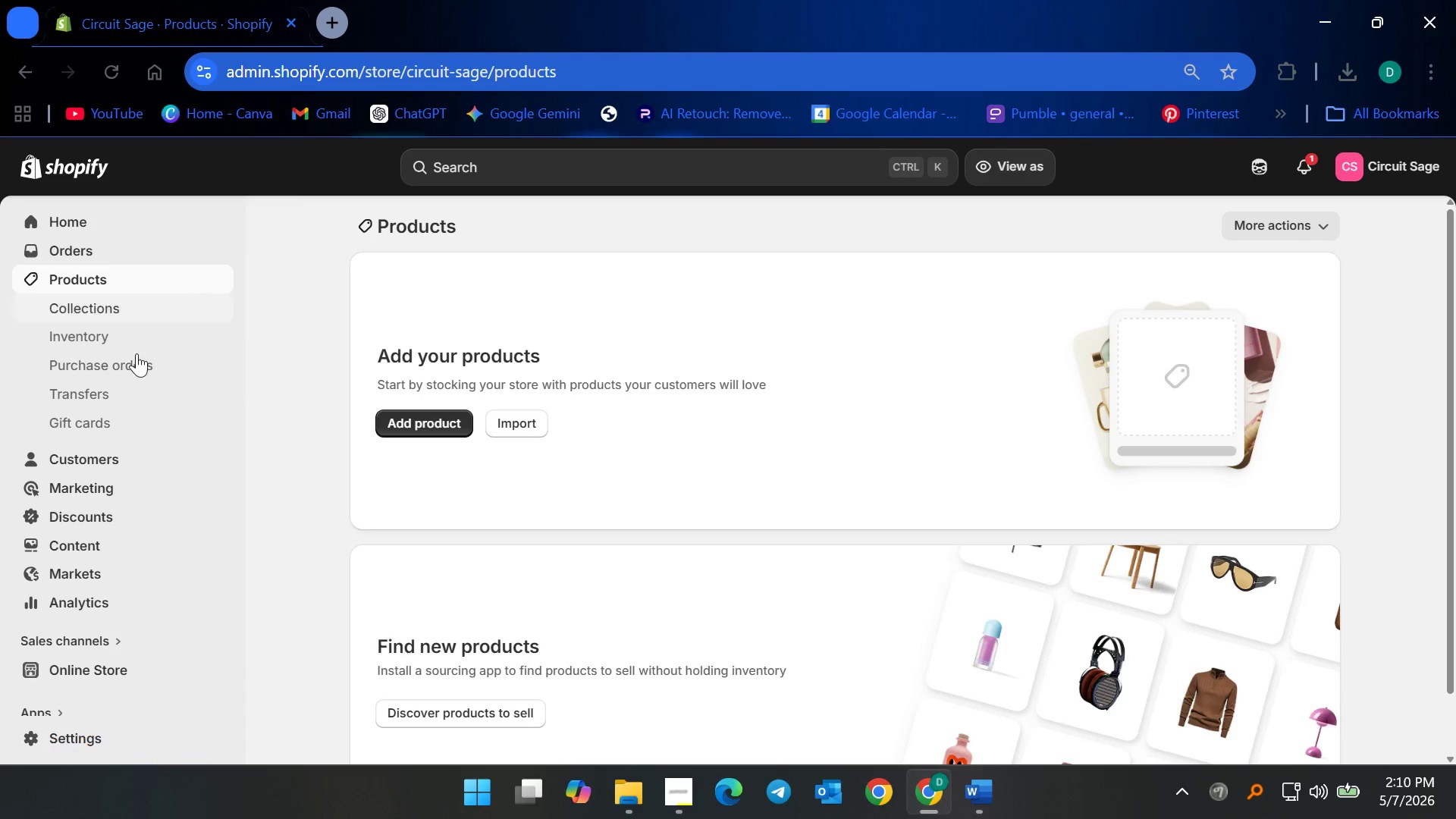 
left_click([96, 673])
 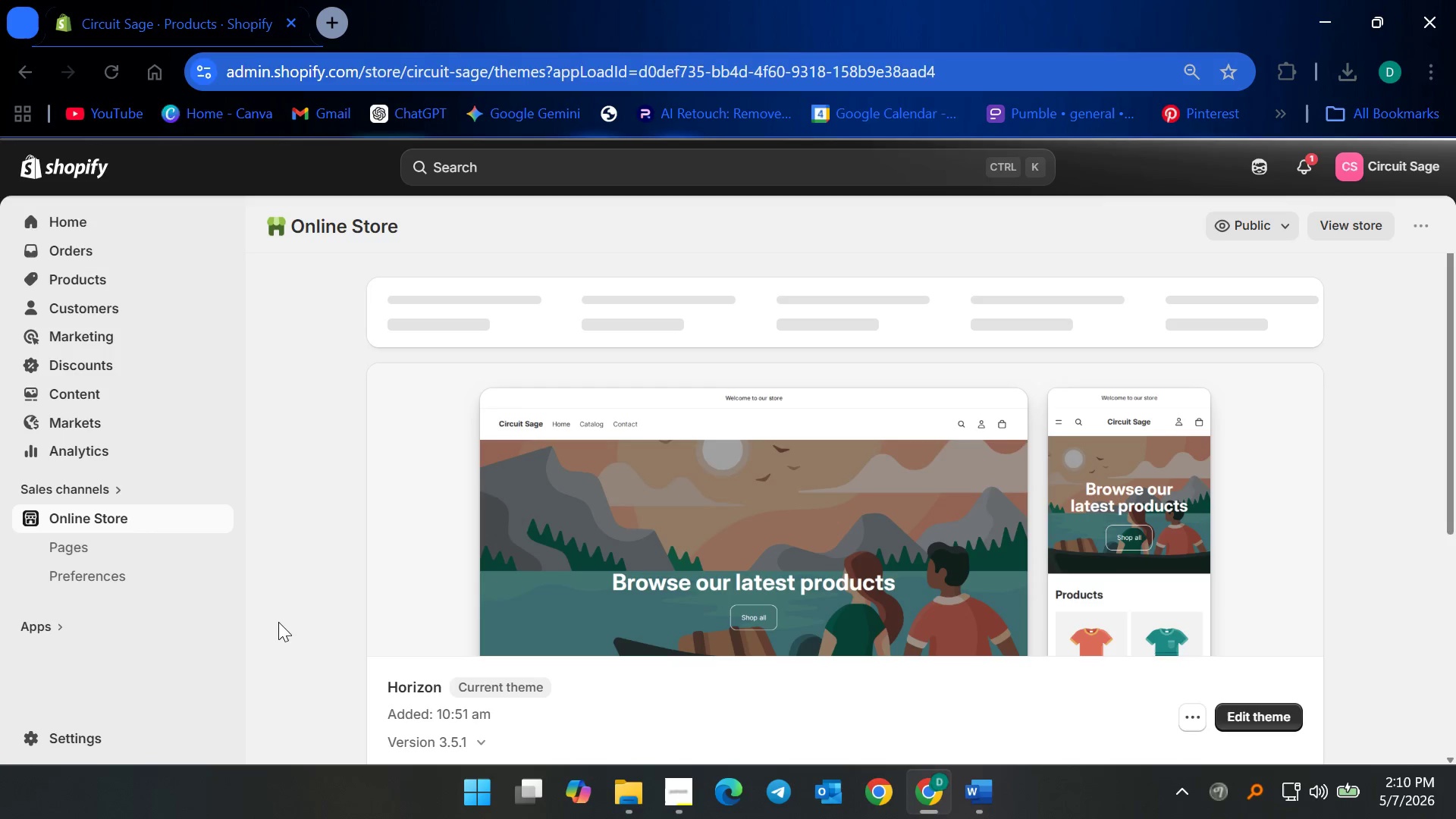 
scroll: coordinate [930, 588], scroll_direction: down, amount: 12.0
 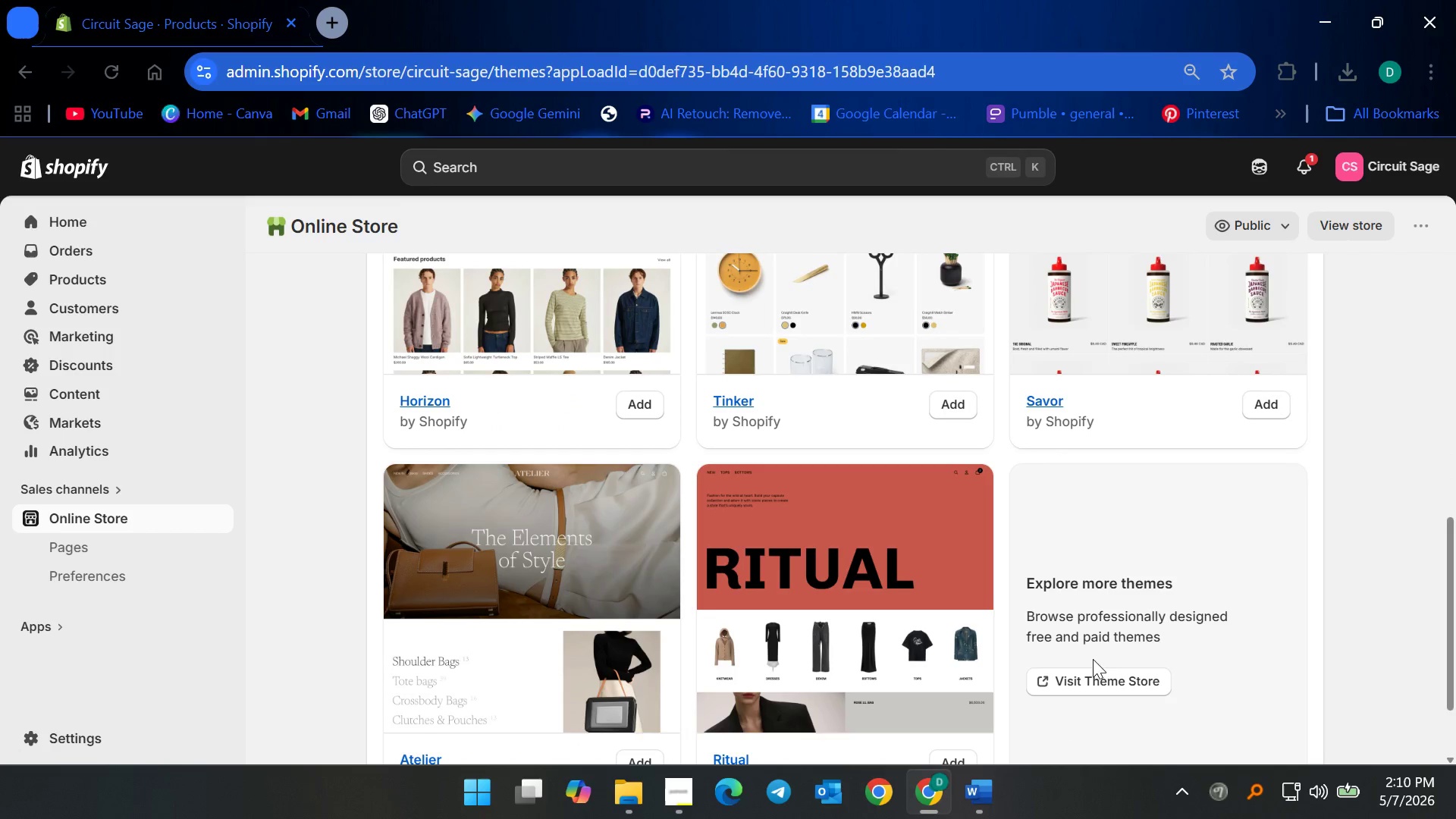 
left_click([1089, 678])
 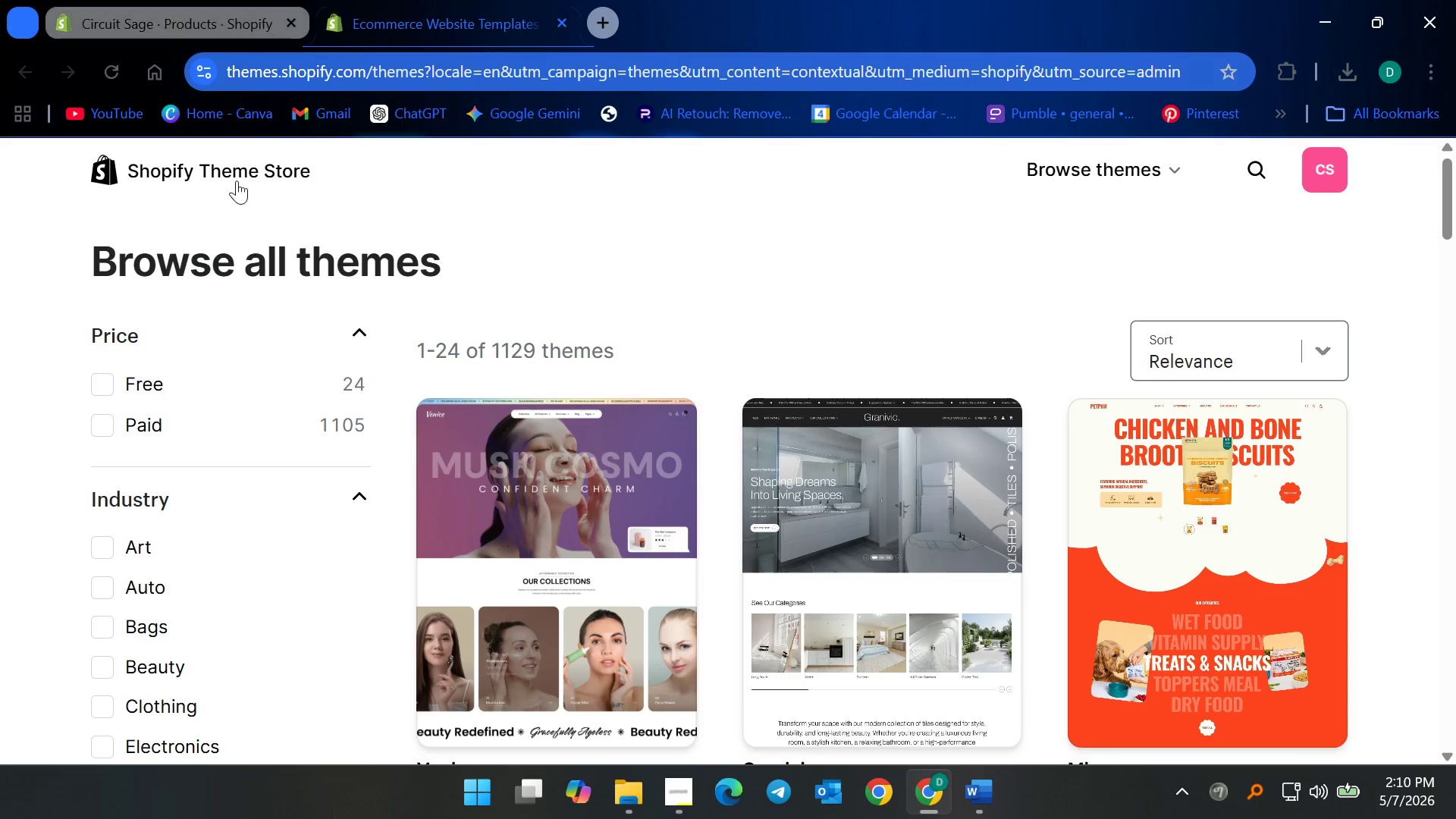 
wait(20.26)
 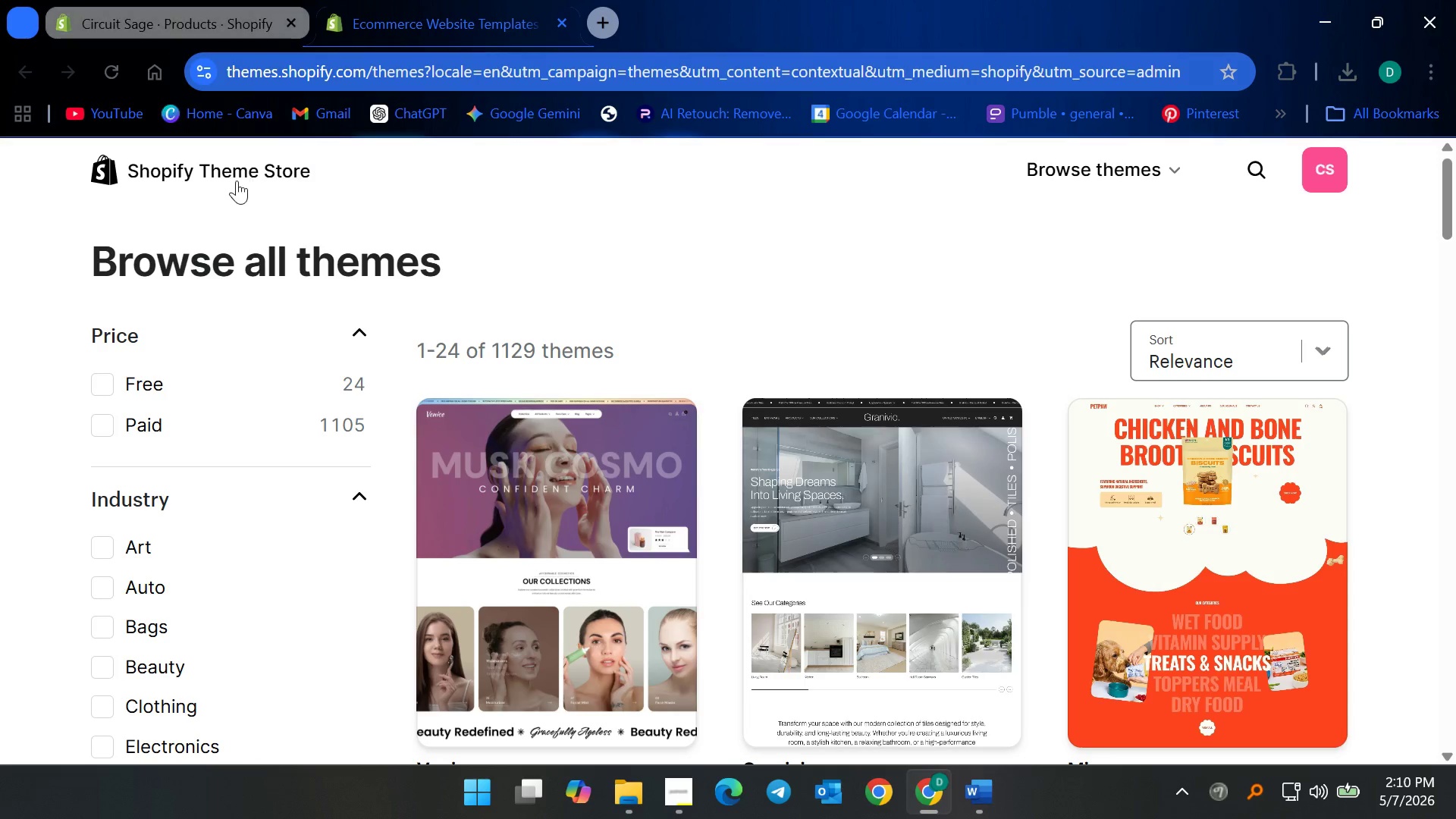 
left_click([96, 381])
 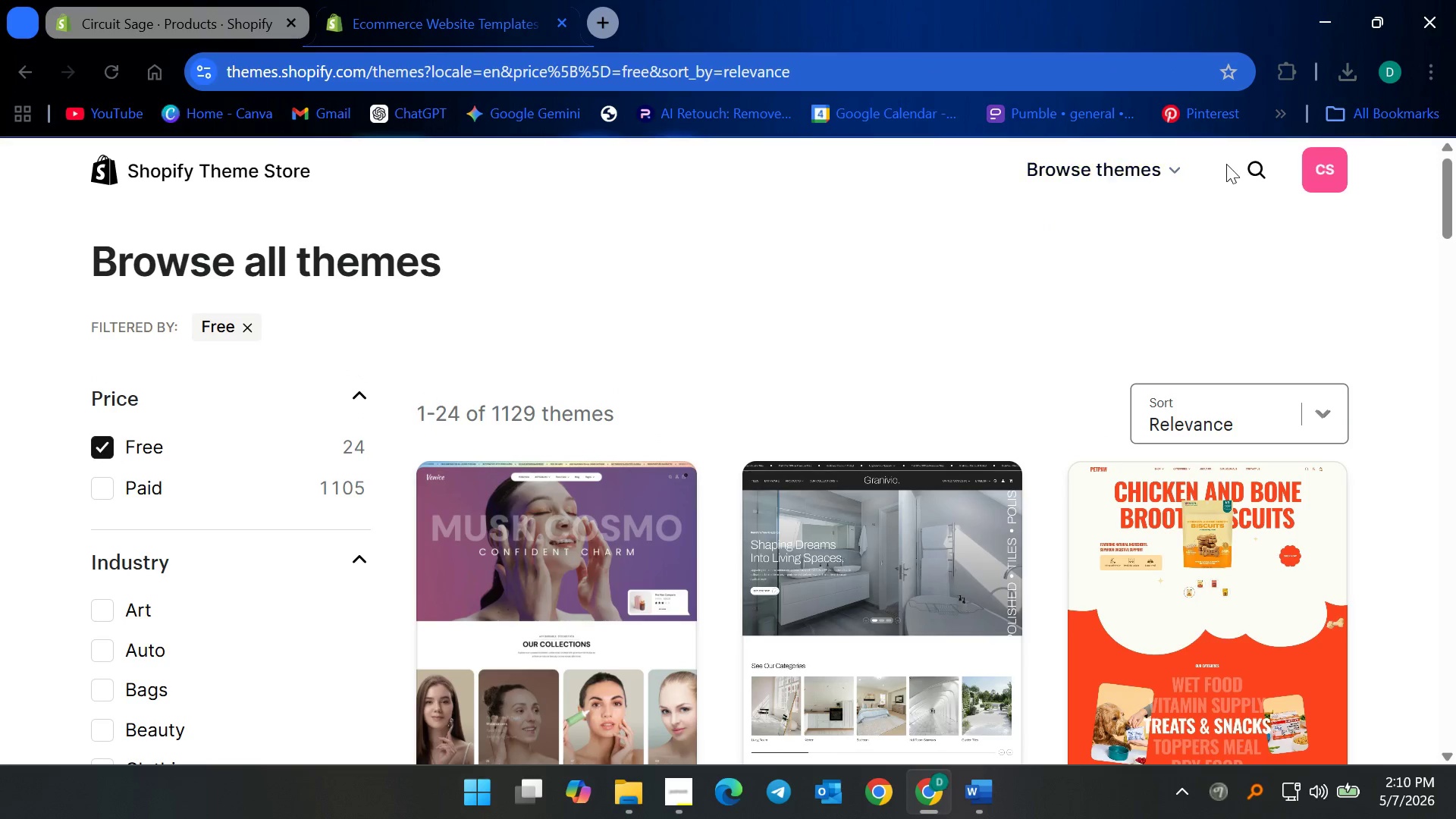 
left_click([1240, 172])
 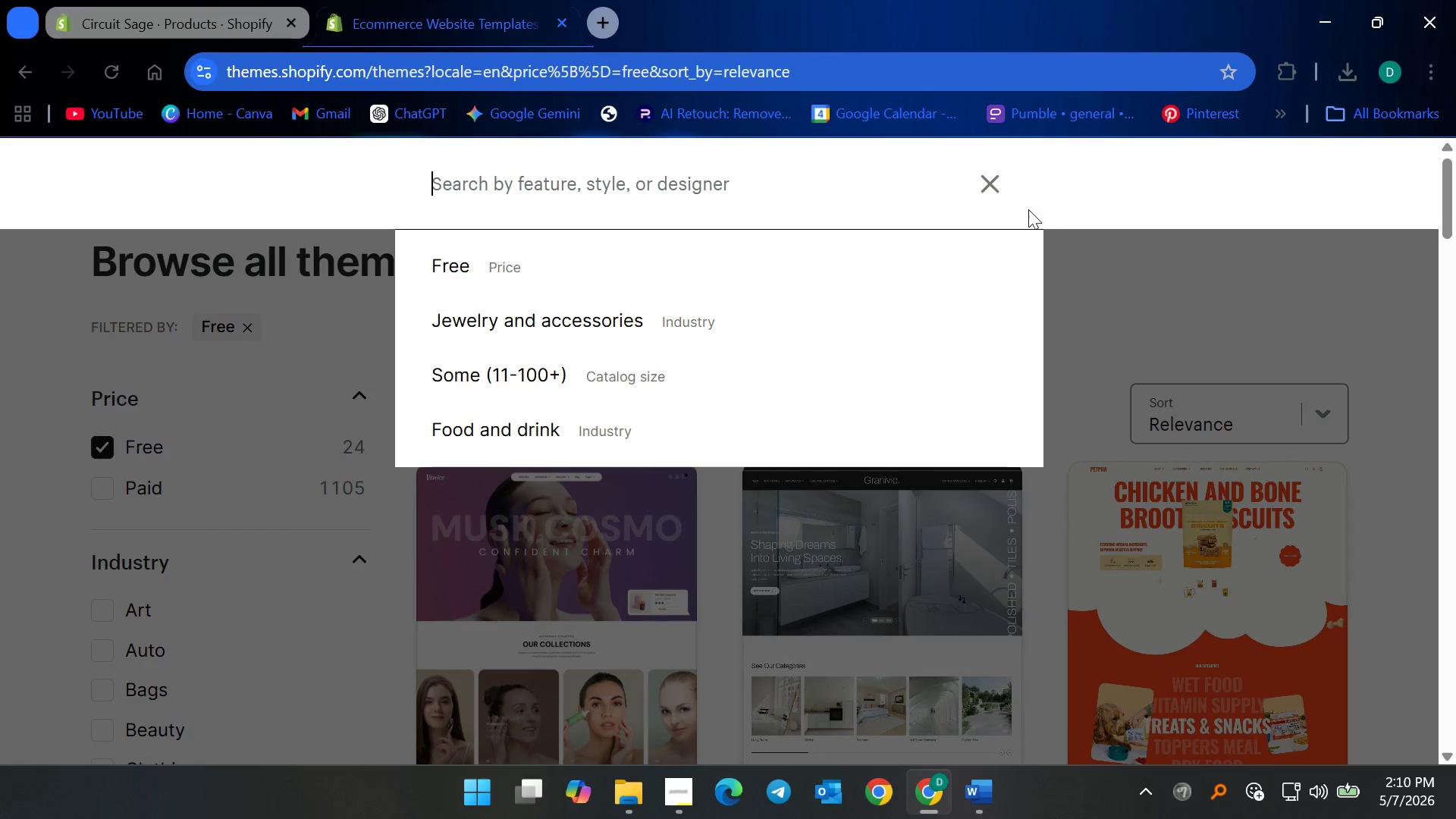 
type(dawn)
 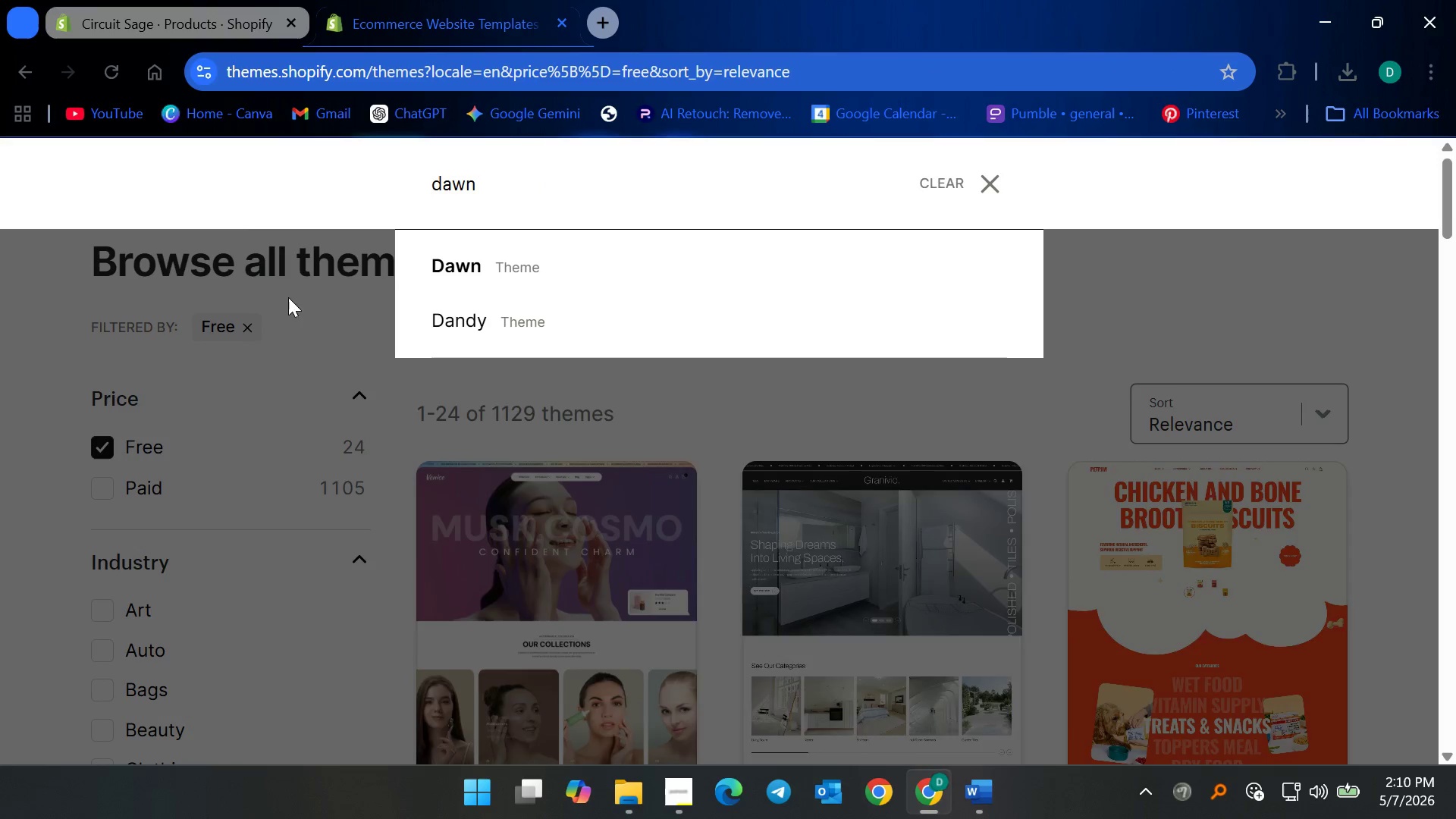 
left_click([631, 269])
 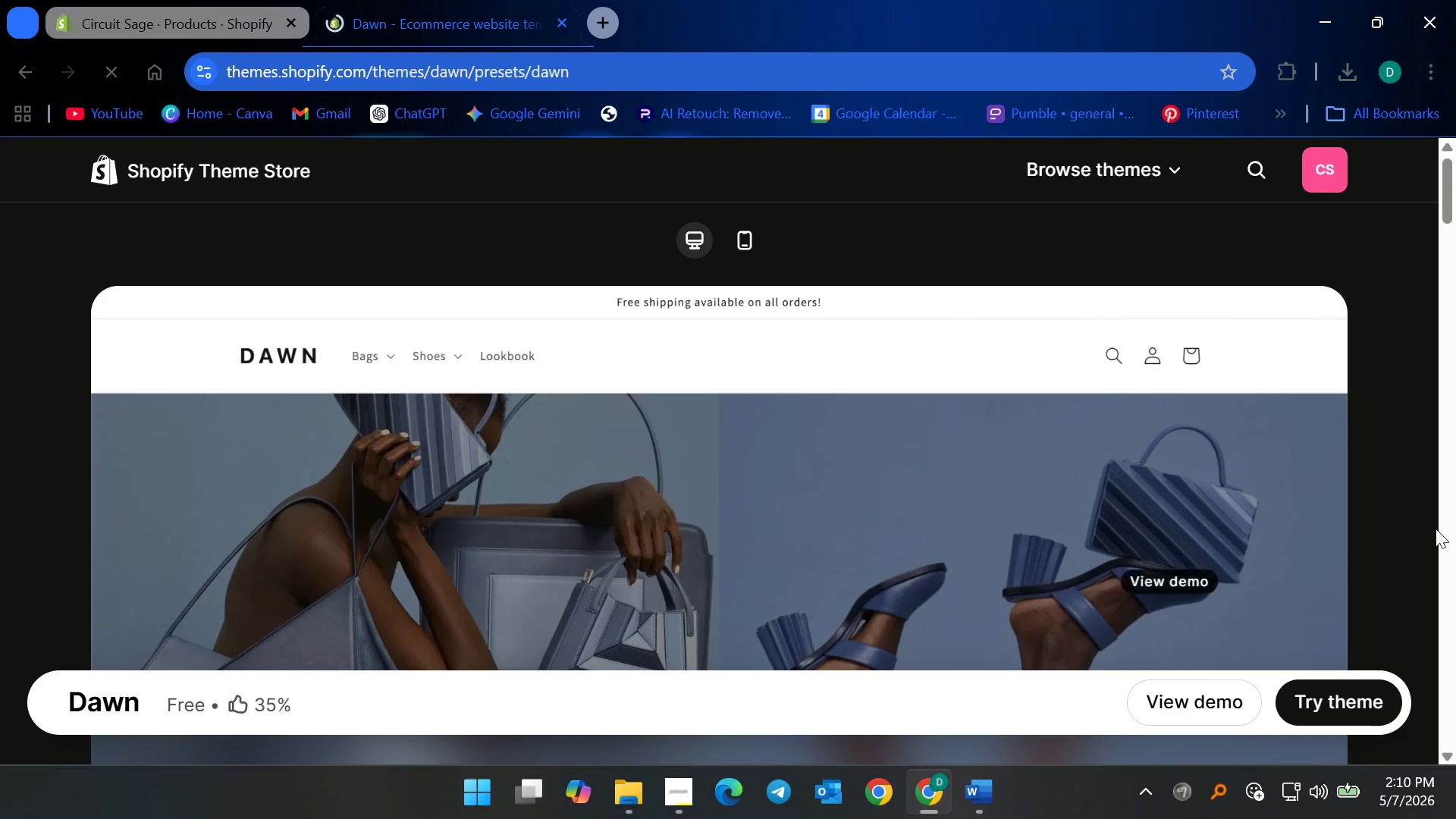 
left_click([1324, 693])
 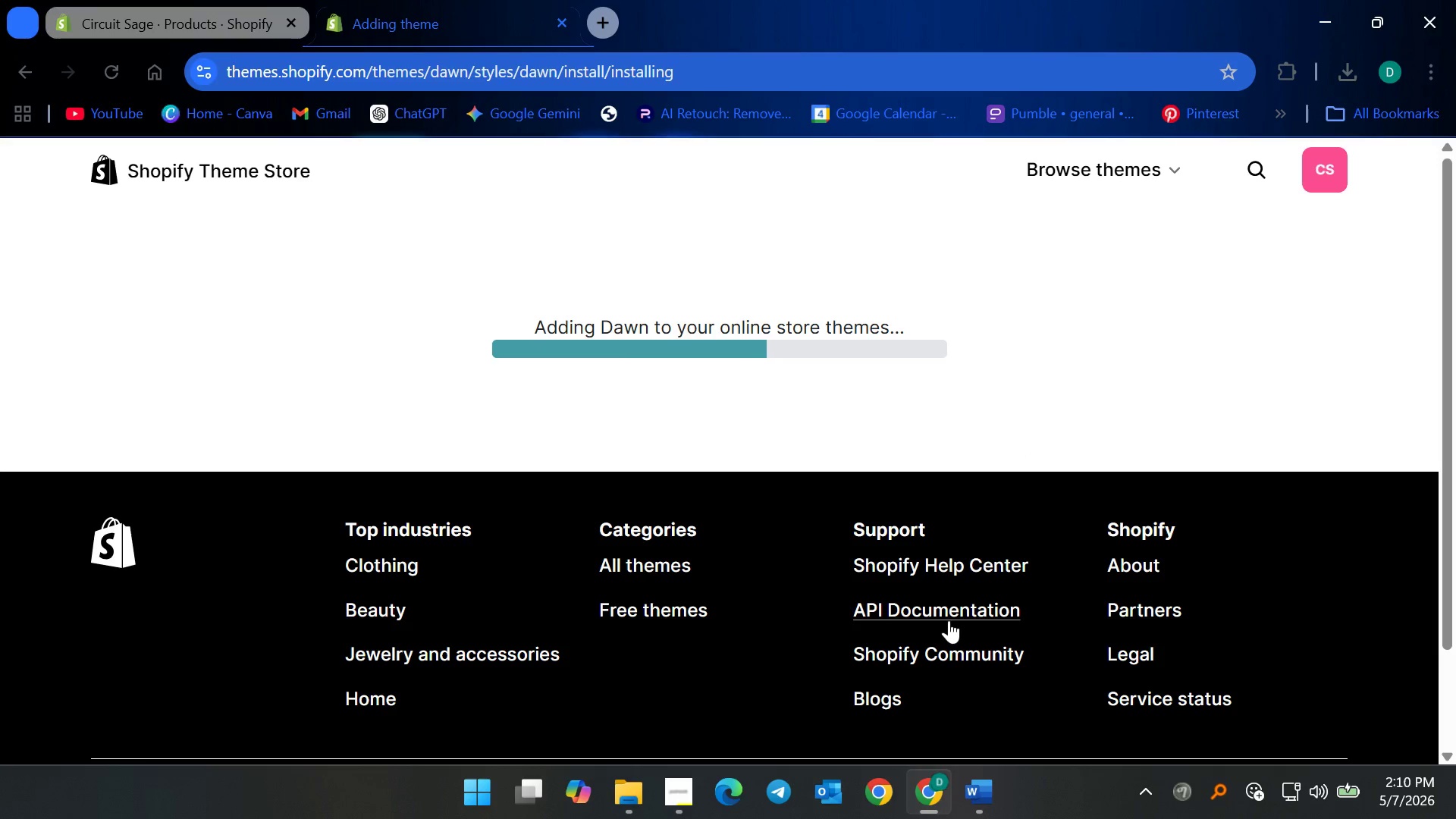 
left_click([664, 811])